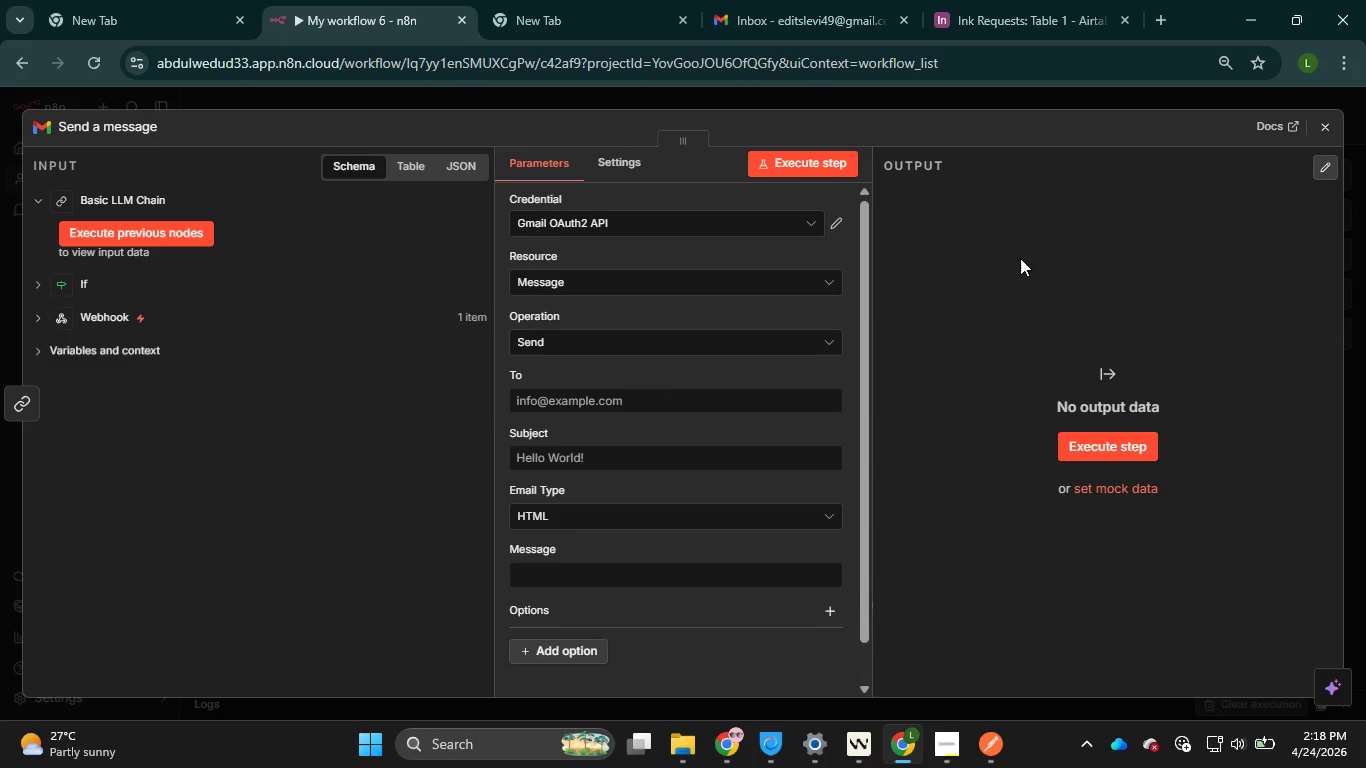 
wait(5.23)
 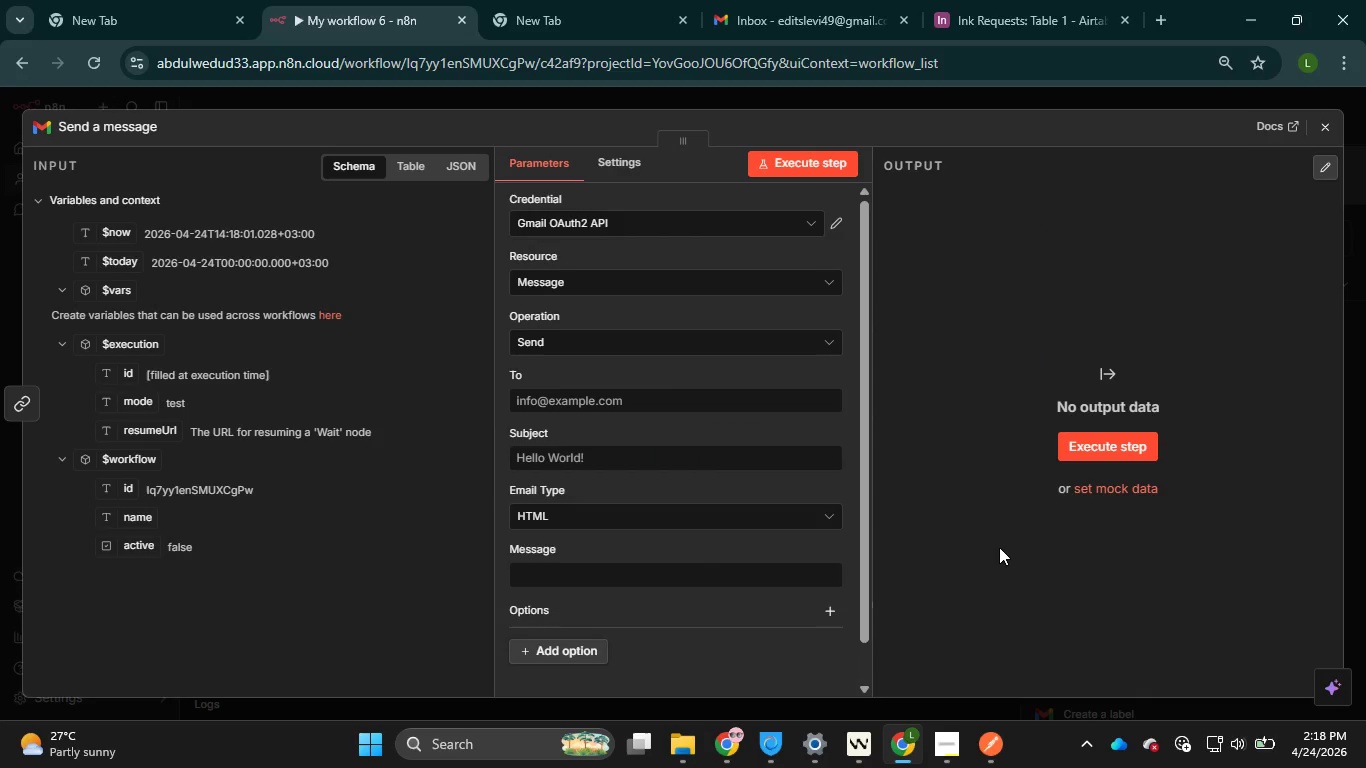 
left_click([1319, 130])
 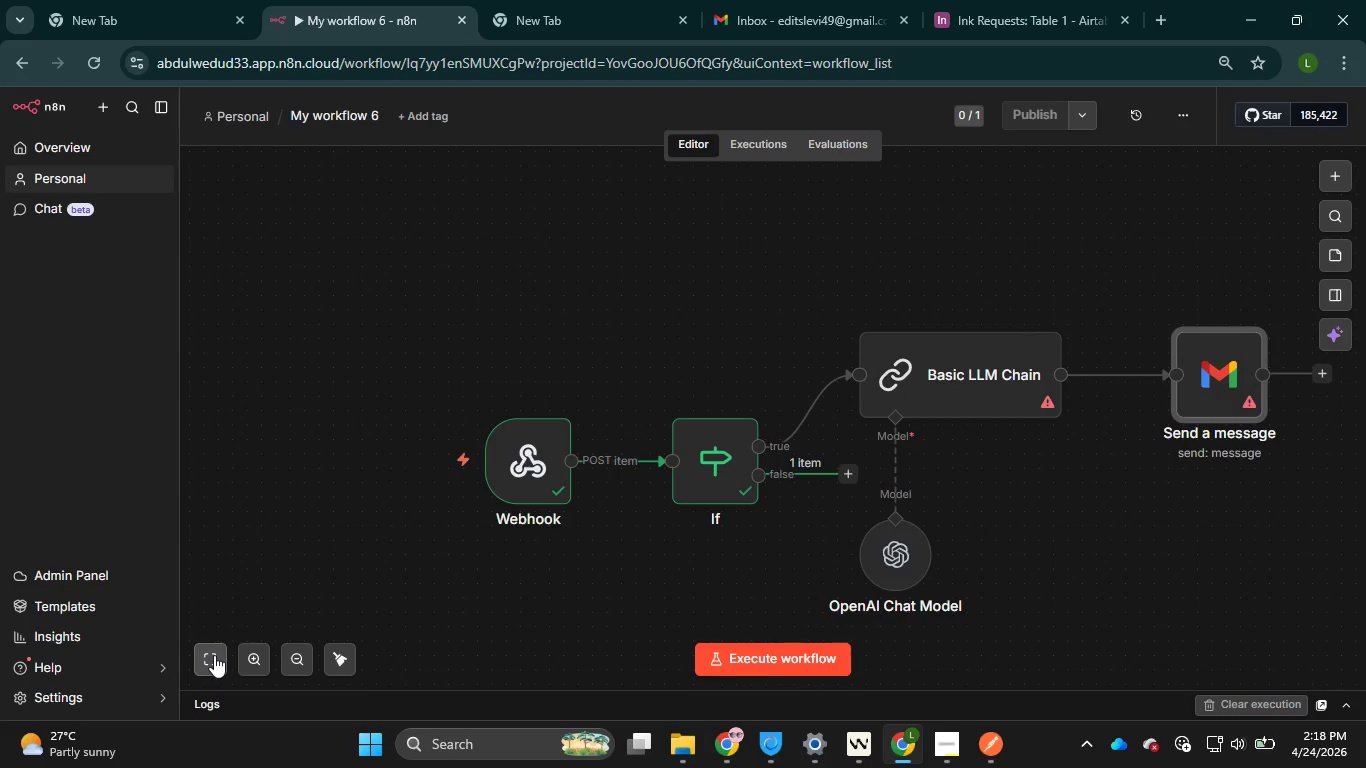 
left_click([213, 655])
 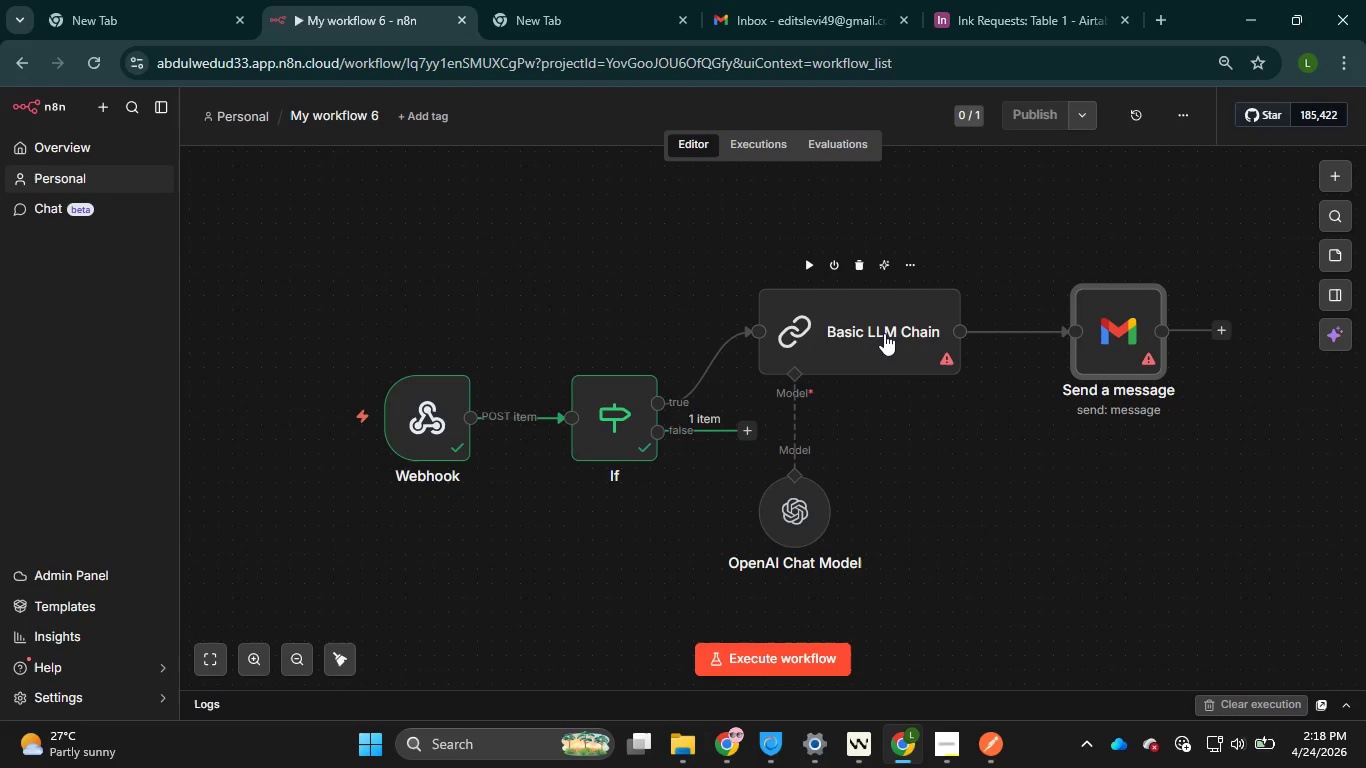 
double_click([884, 331])
 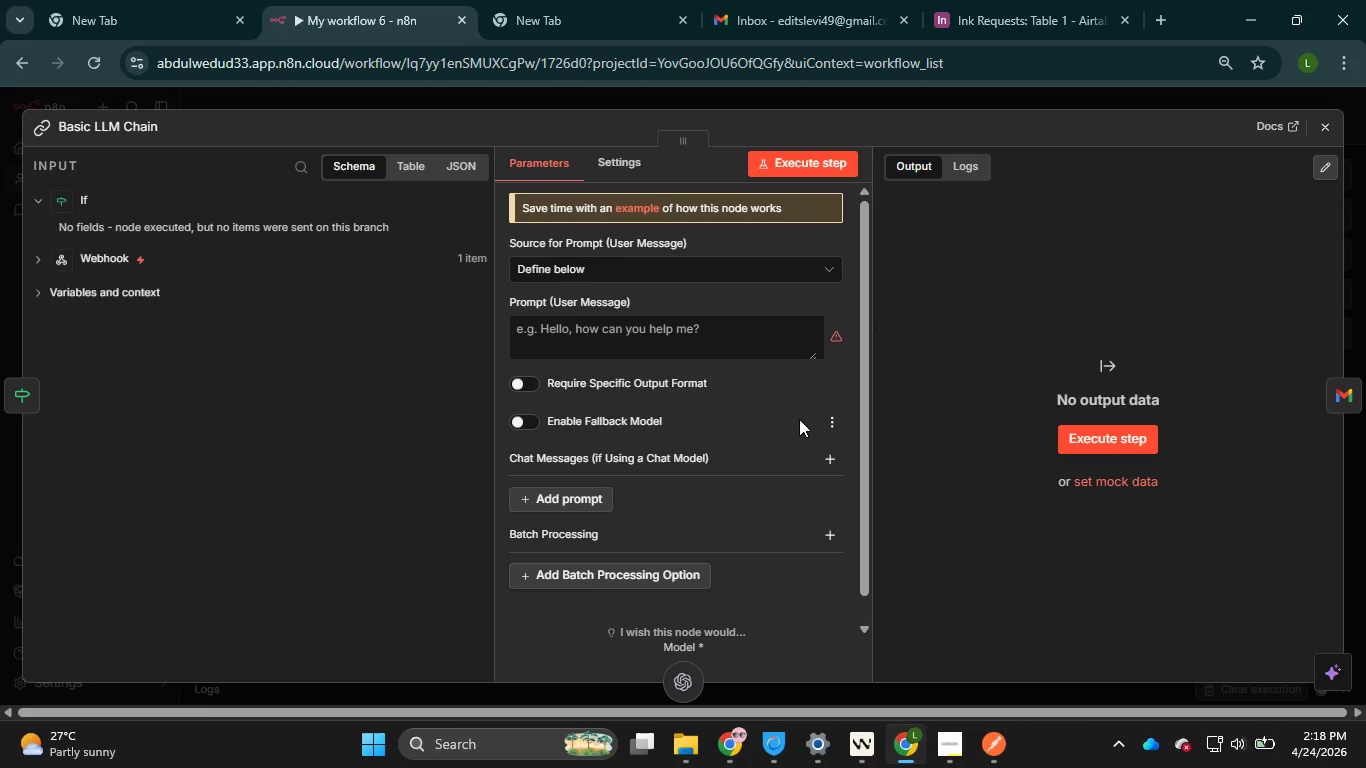 
left_click([726, 334])
 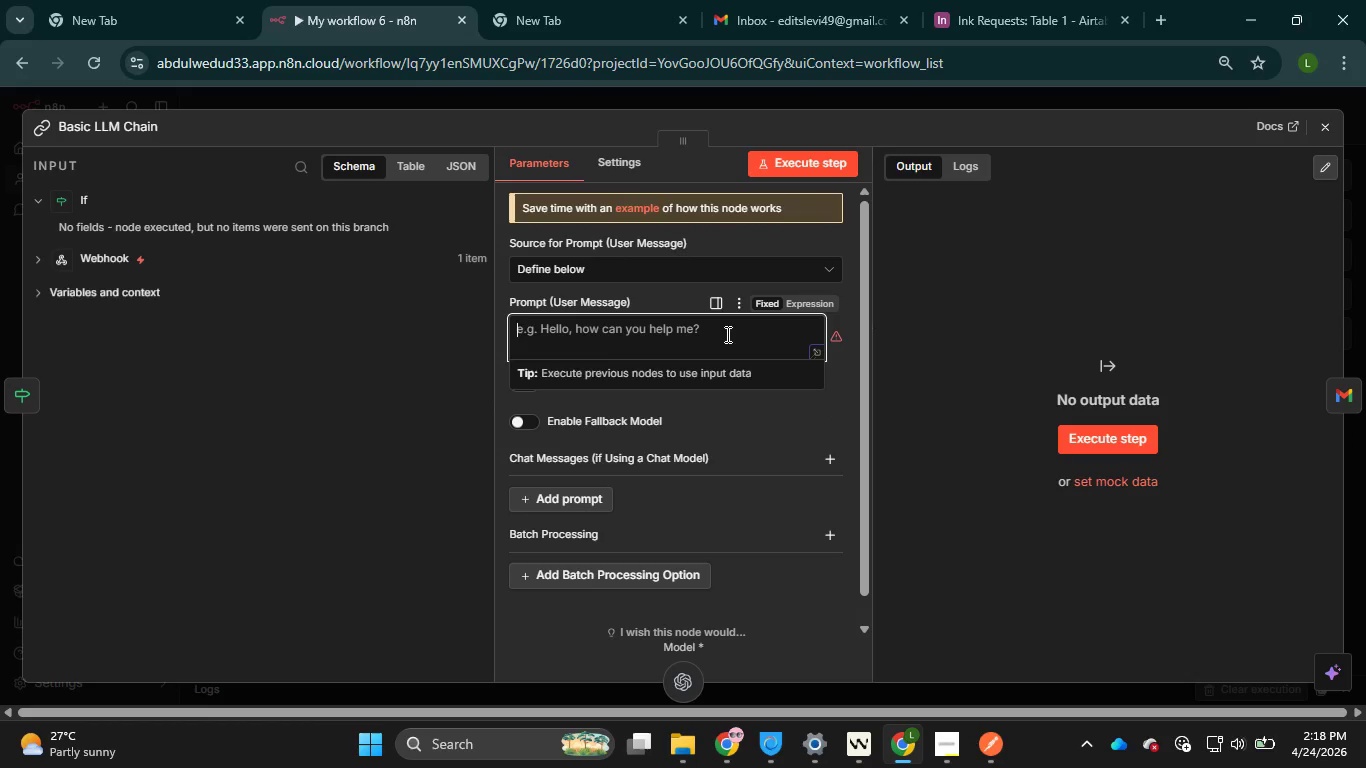 
wait(9.3)
 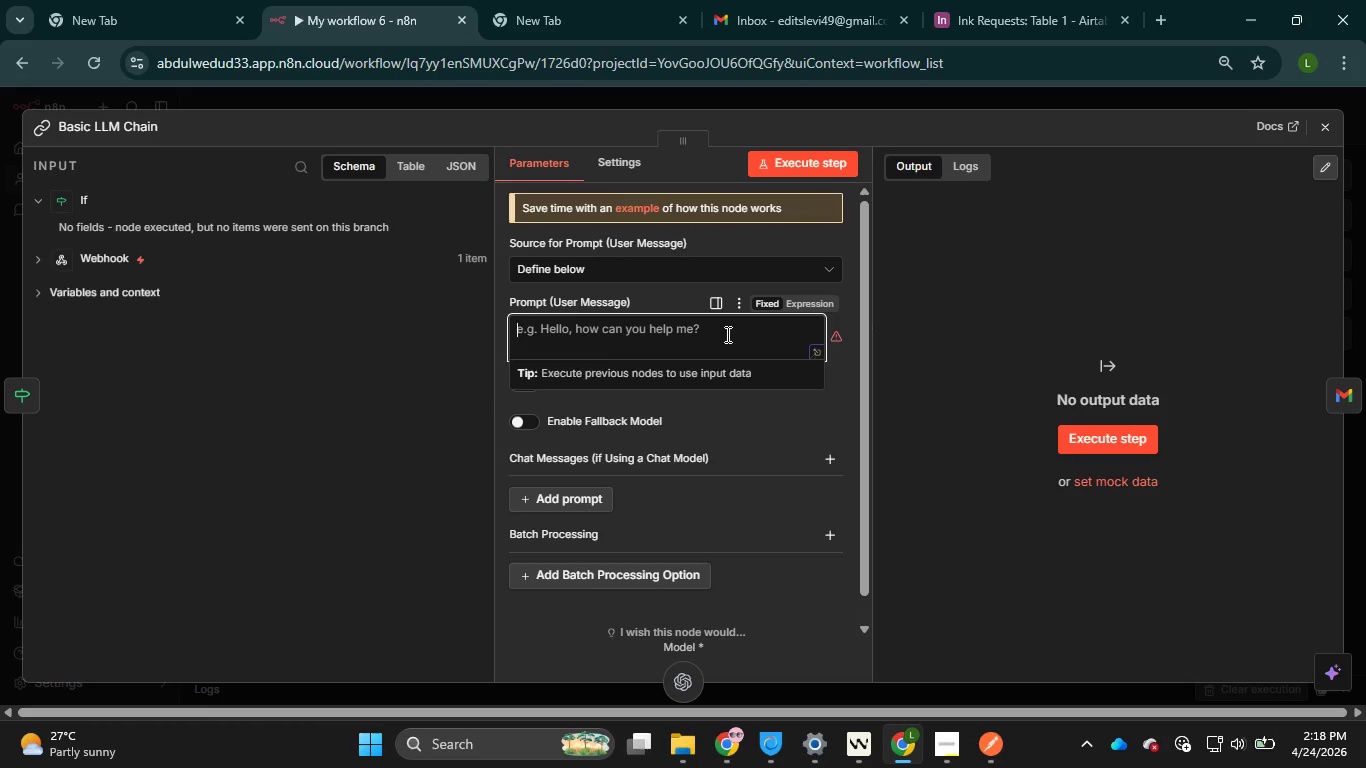 
left_click([1326, 129])
 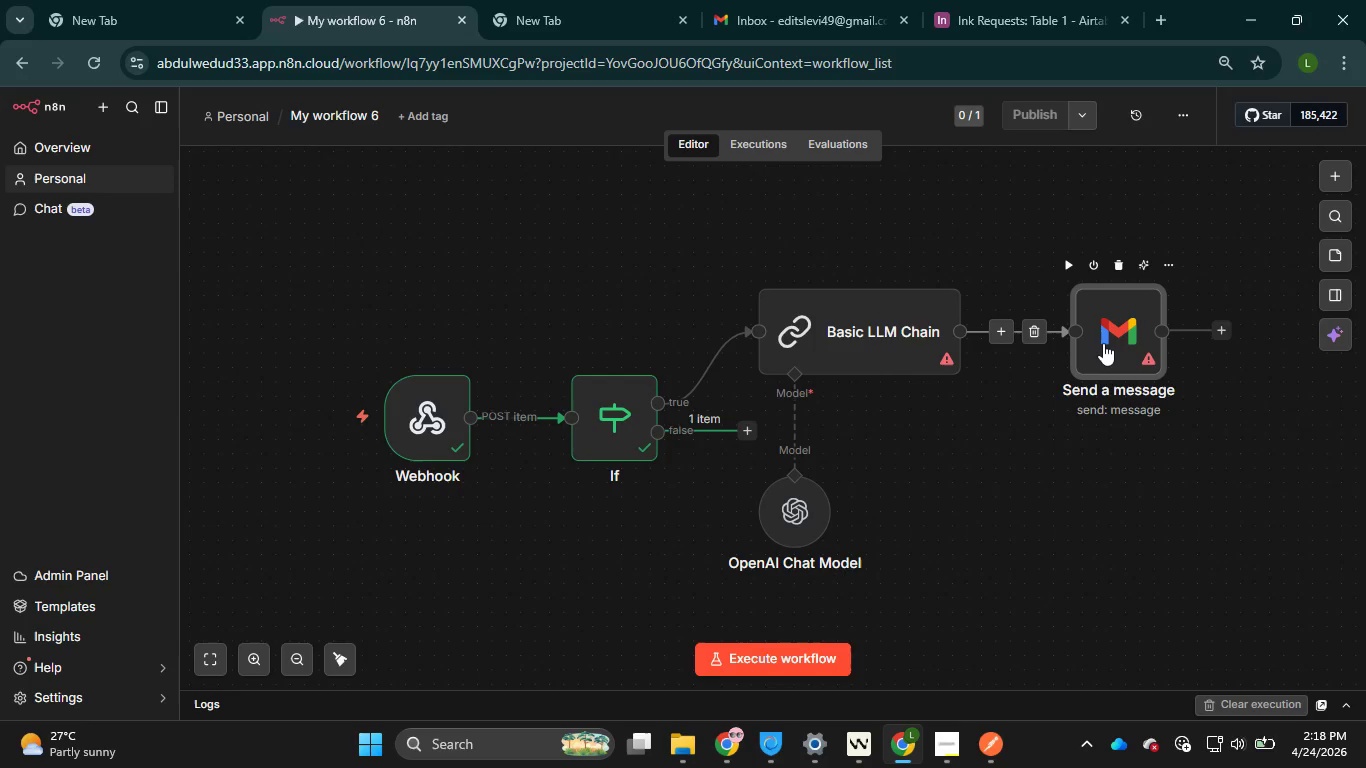 
double_click([1103, 343])
 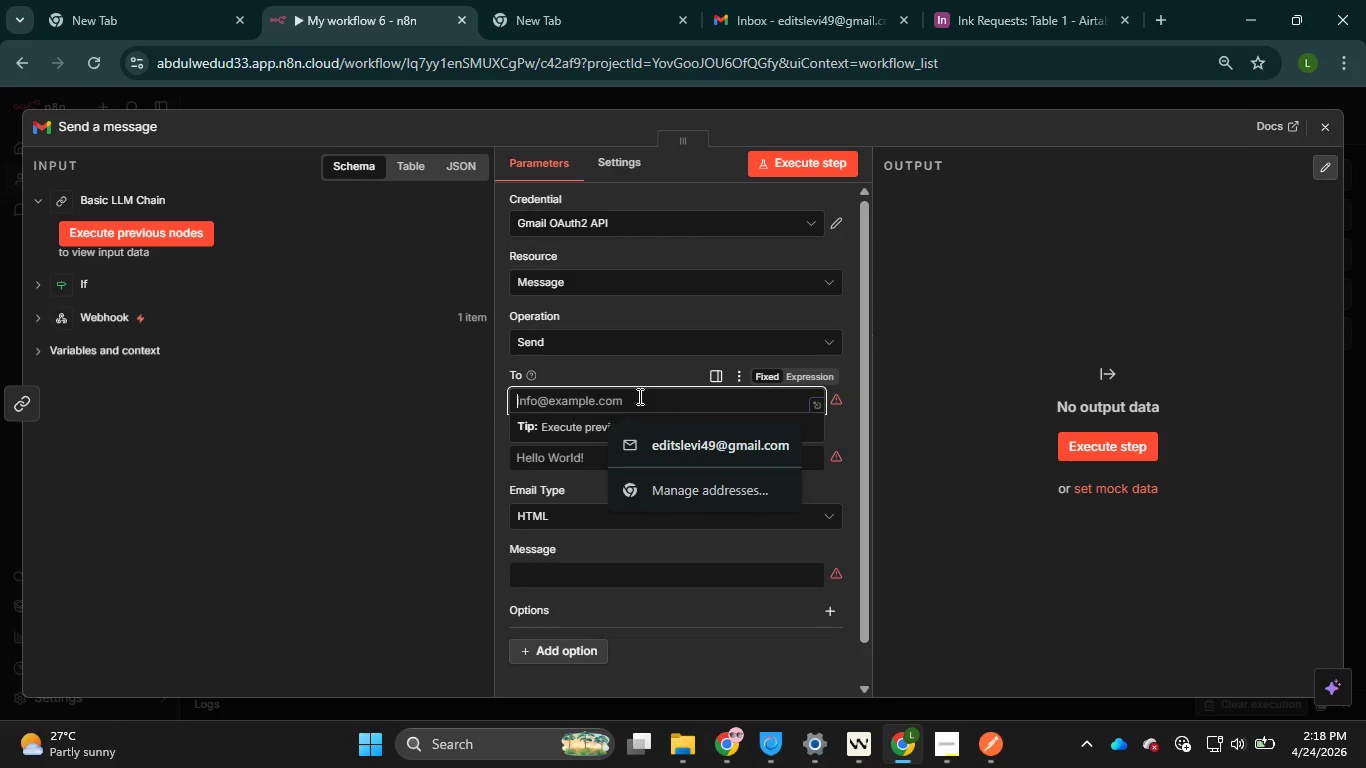 
wait(8.2)
 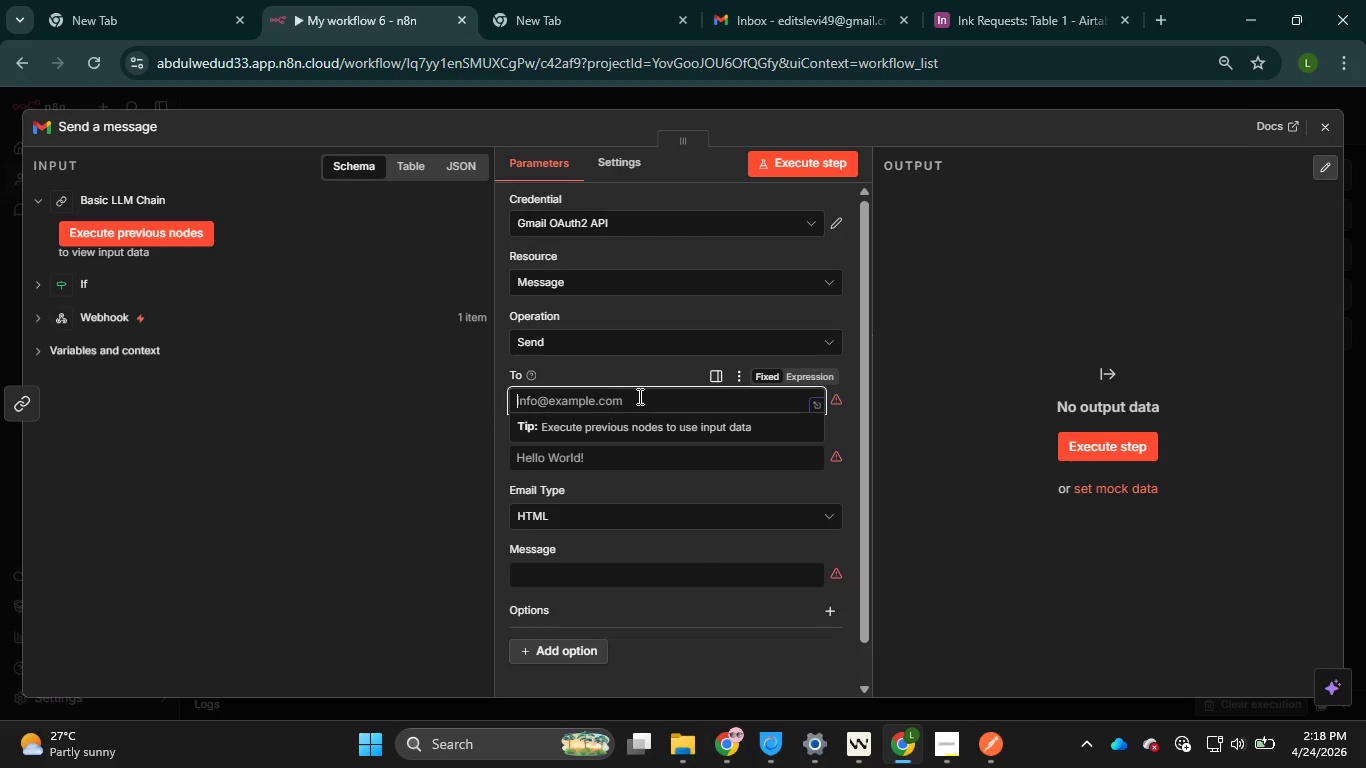 
key(Shift+BracketLeft)
 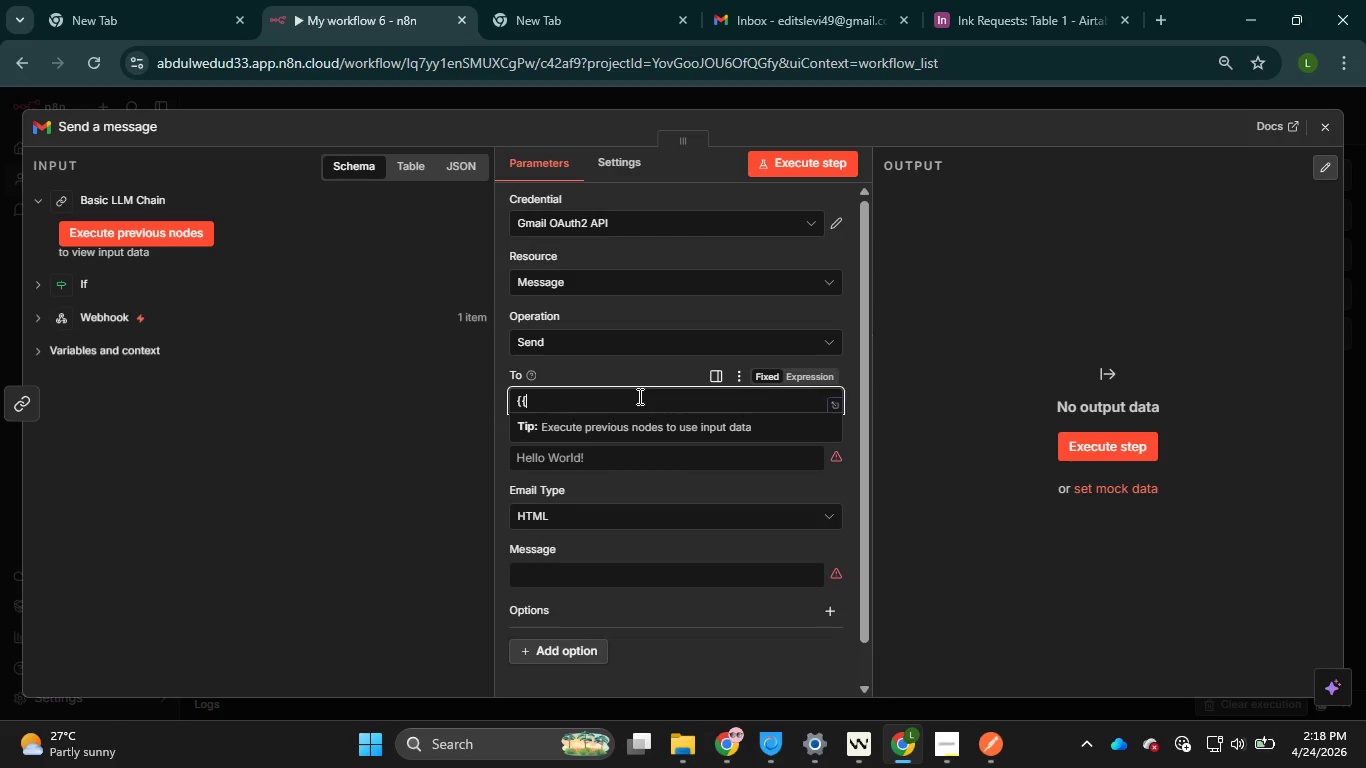 
key(Shift+BracketLeft)
 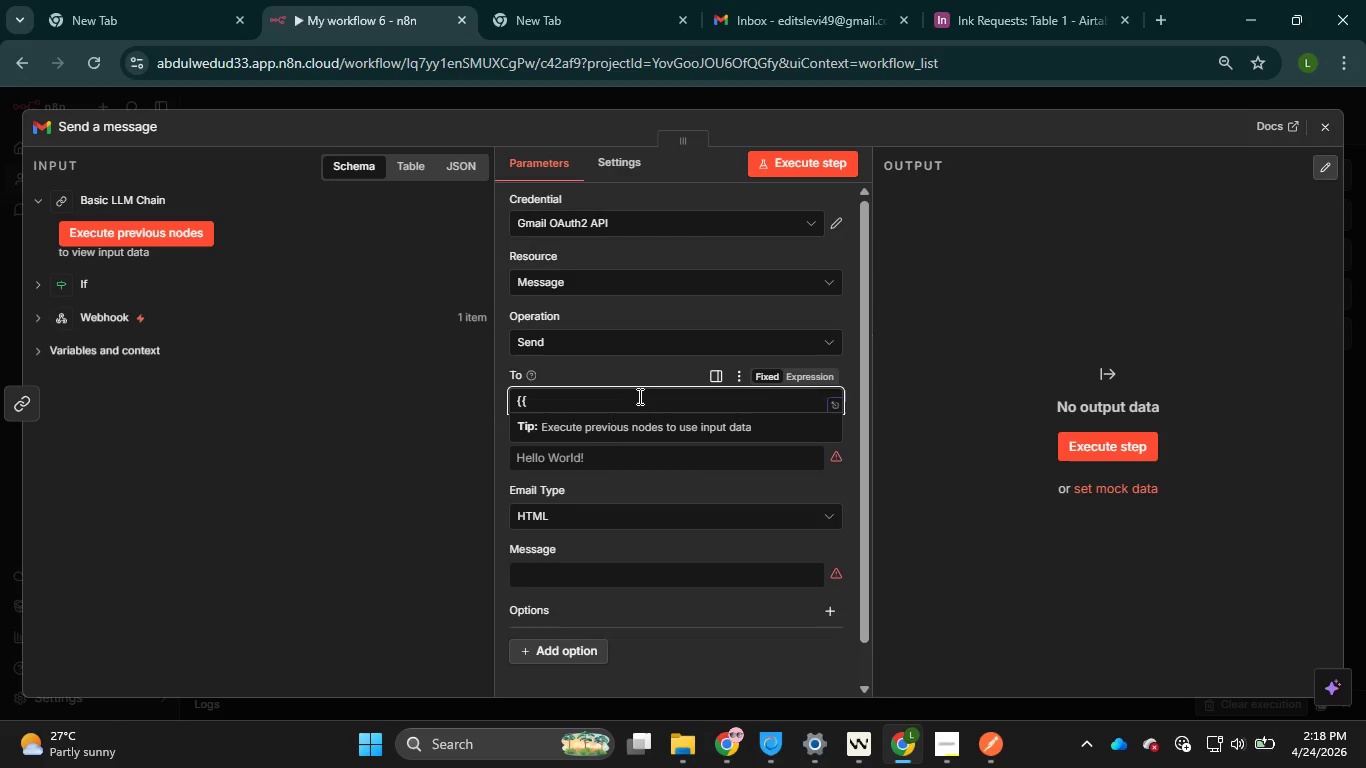 
key(Shift+BracketRight)
 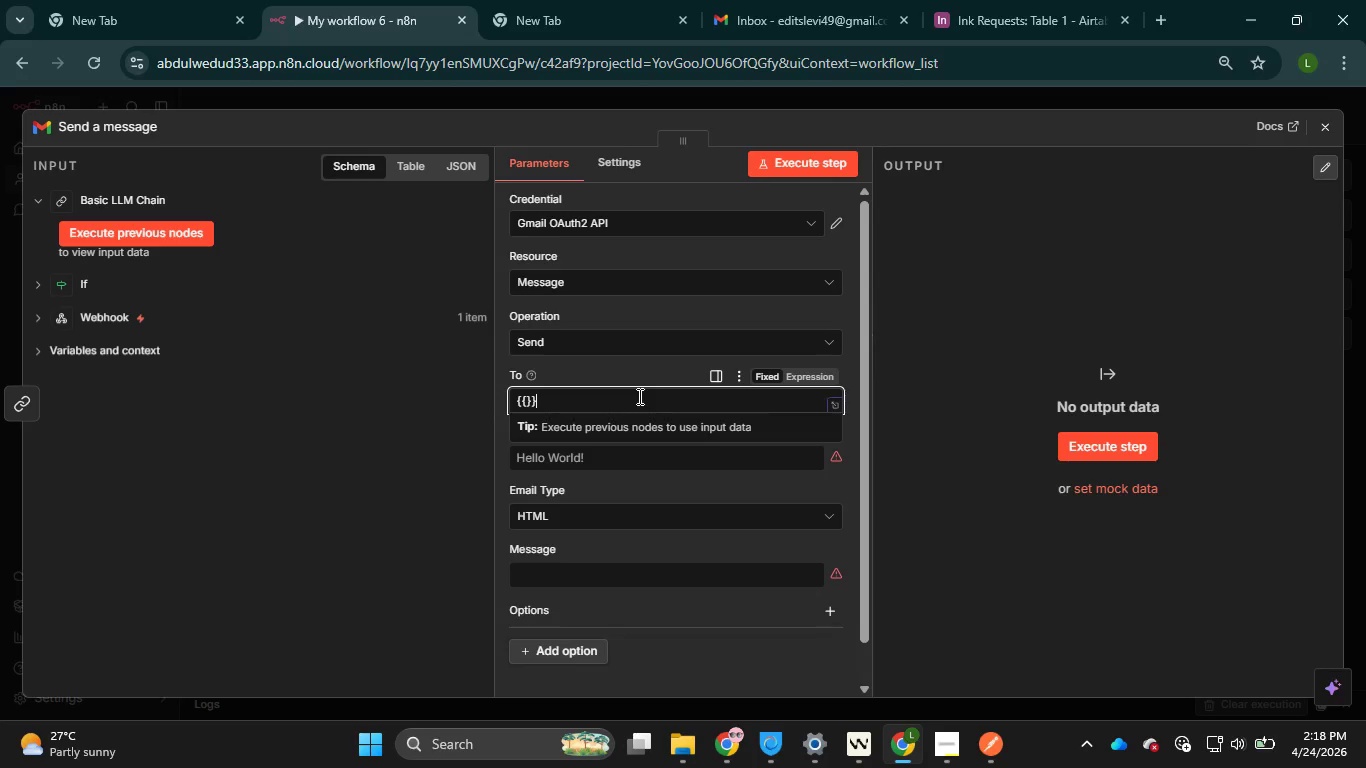 
key(Shift+BracketRight)
 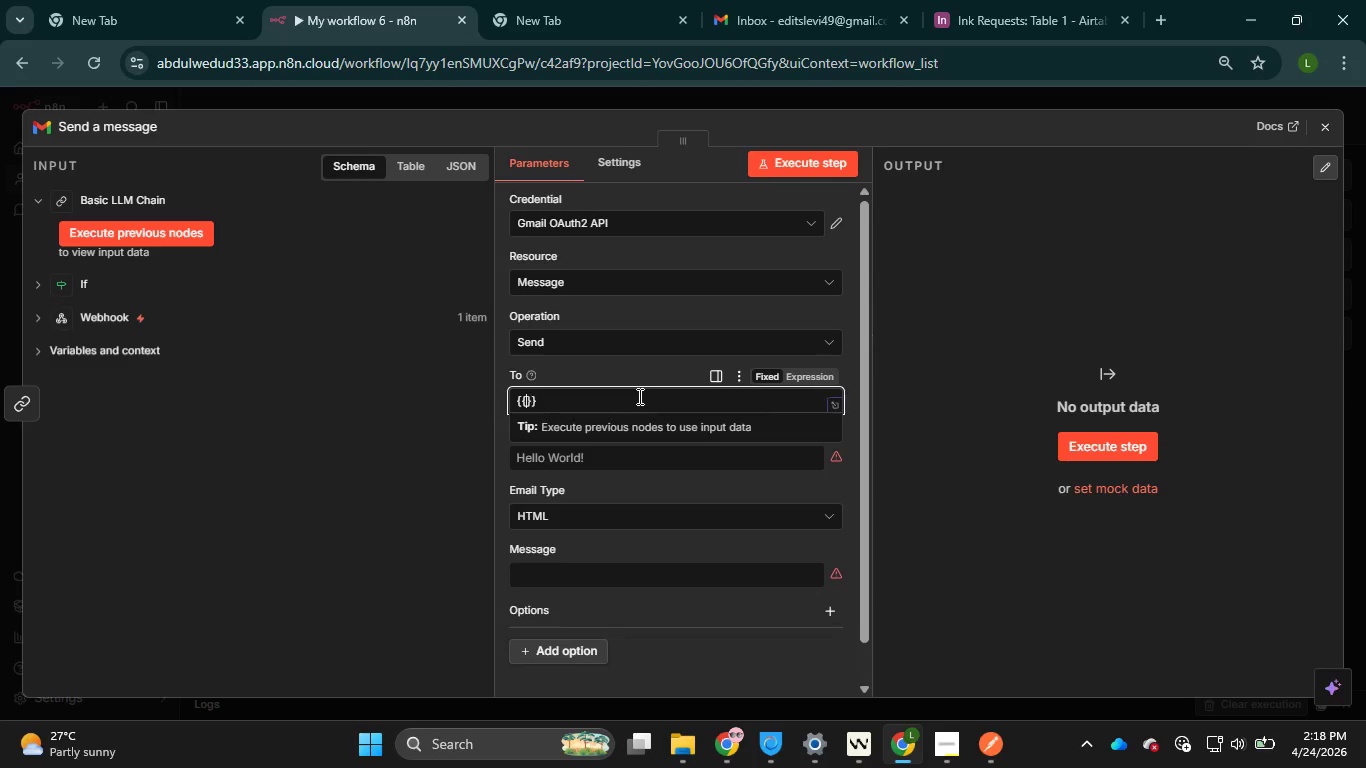 
key(ArrowLeft)
 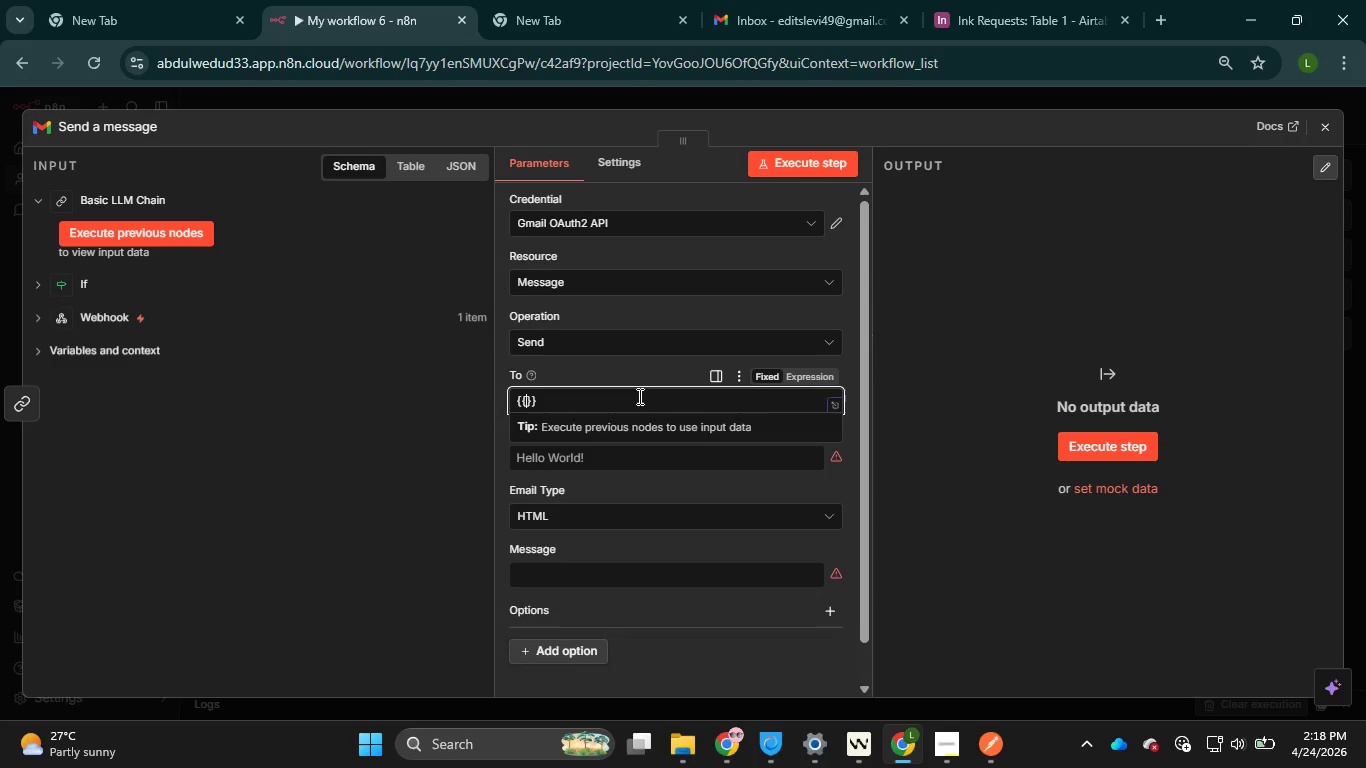 
key(ArrowLeft)
 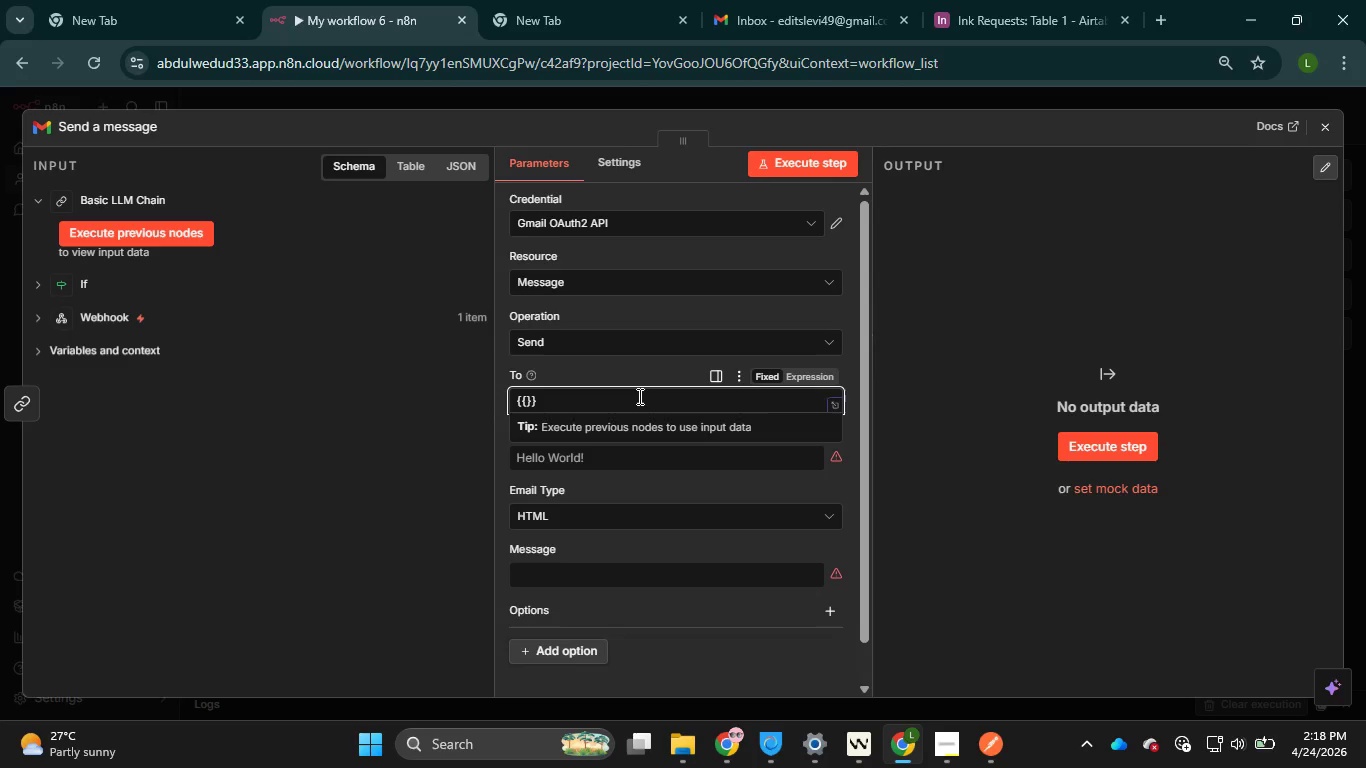 
type($nodr)
key(Backspace)
type(e[])
 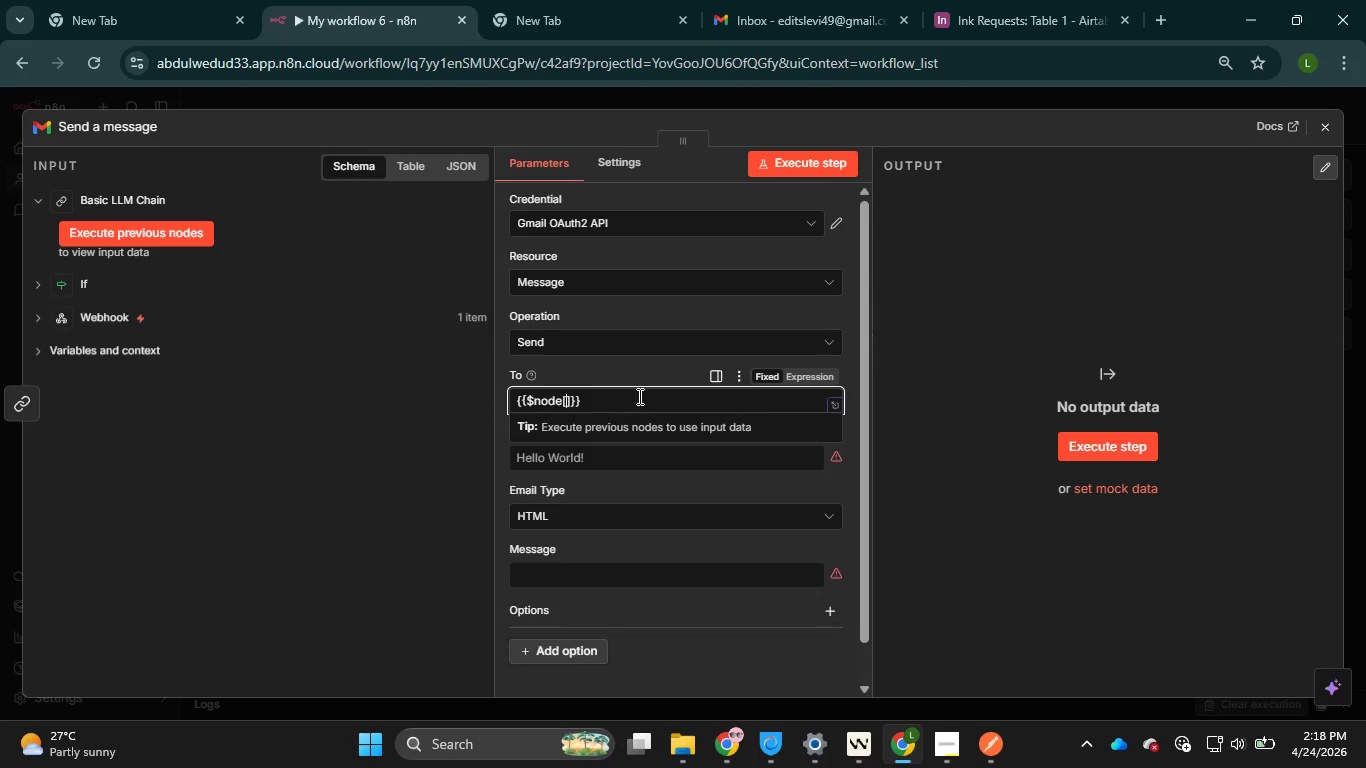 
key(ArrowLeft)
 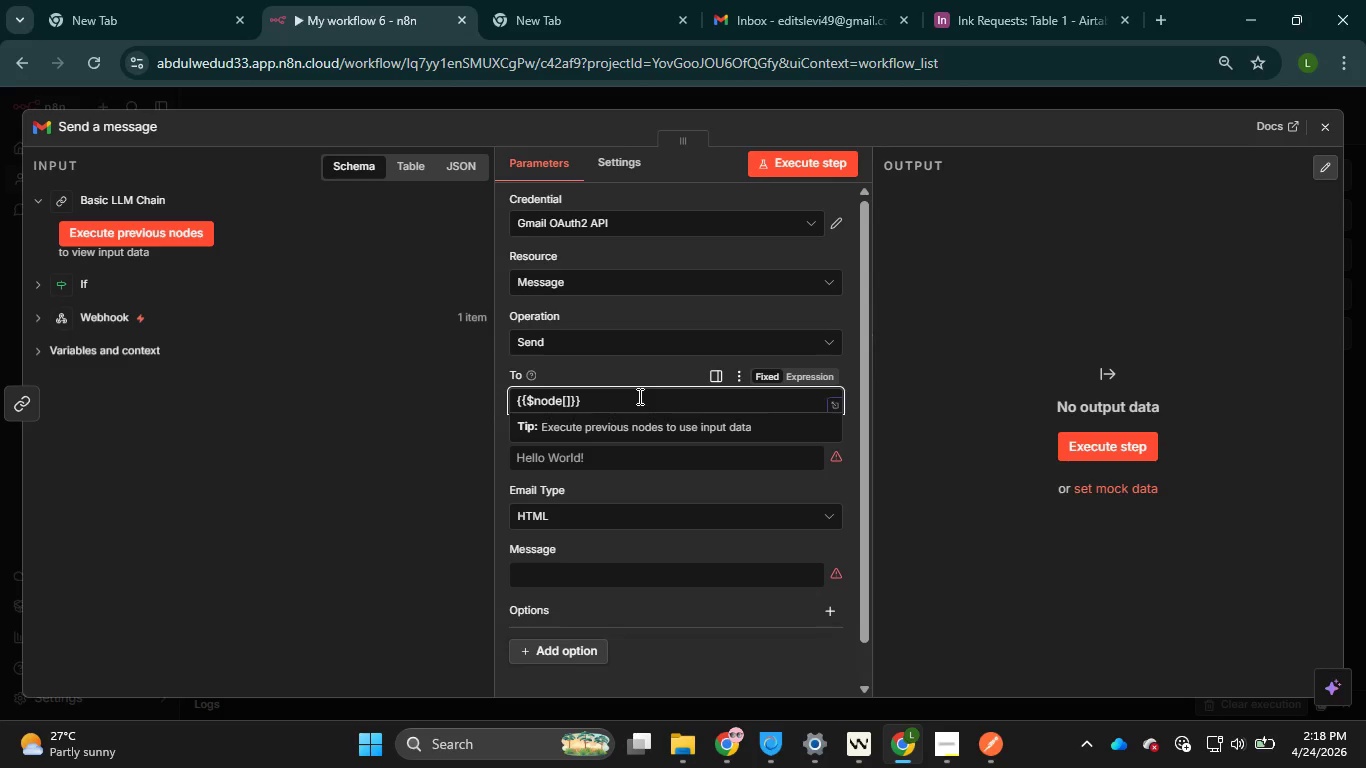 
key(Shift+Quote)
 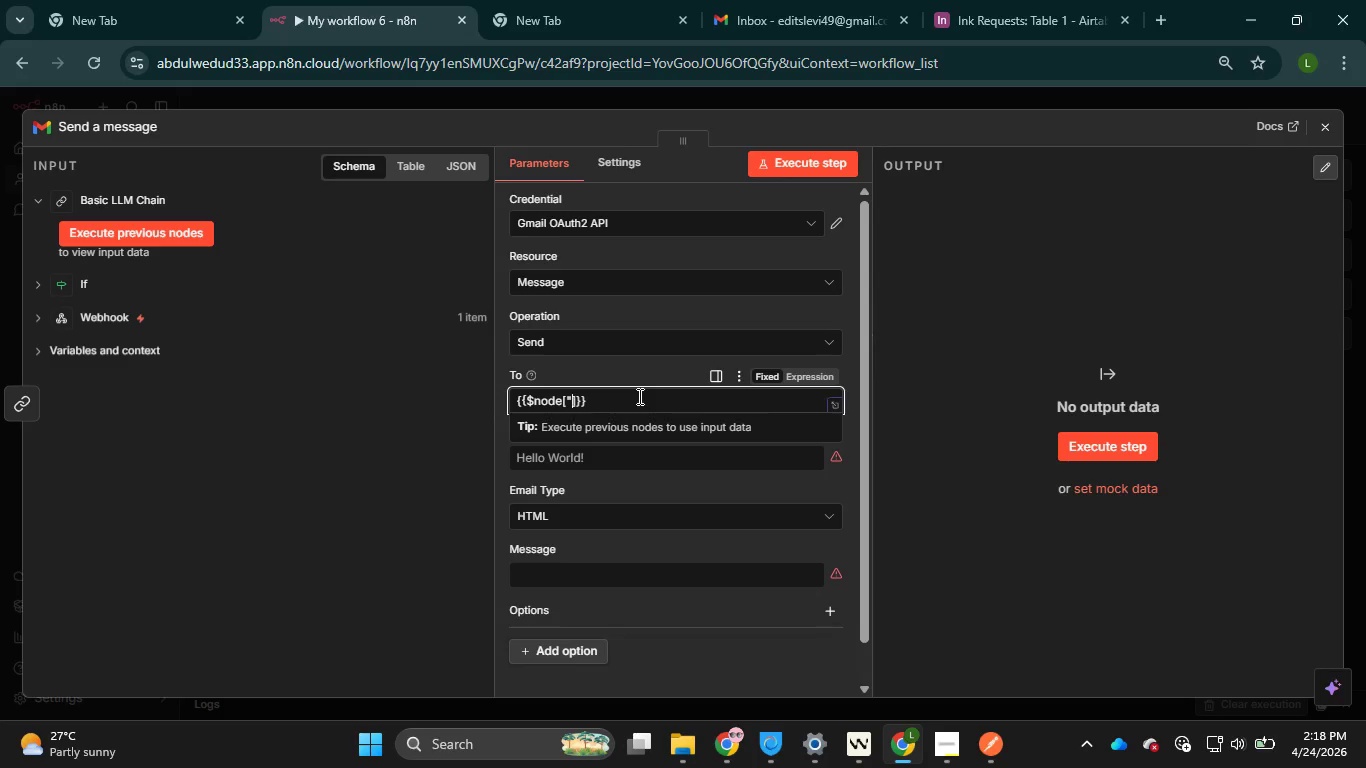 
key(Shift+Quote)
 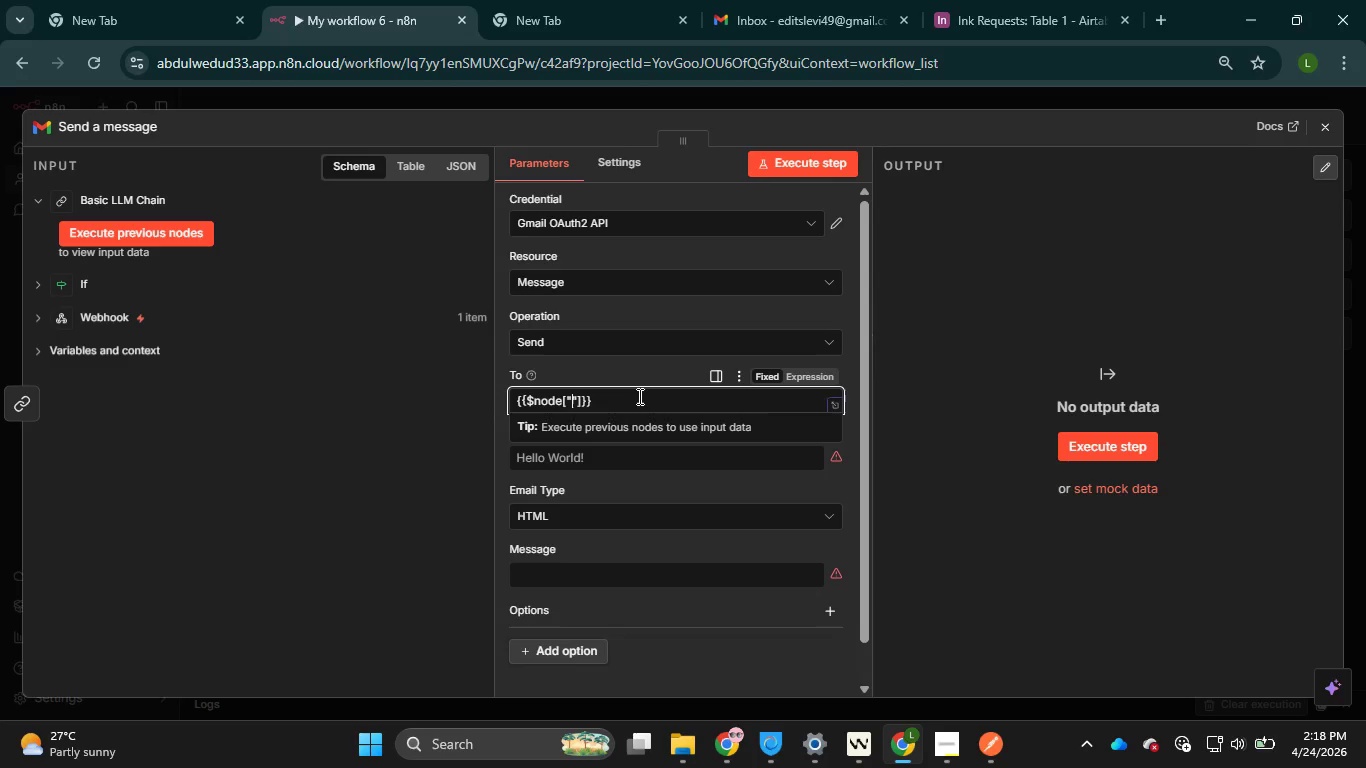 
key(ArrowLeft)
 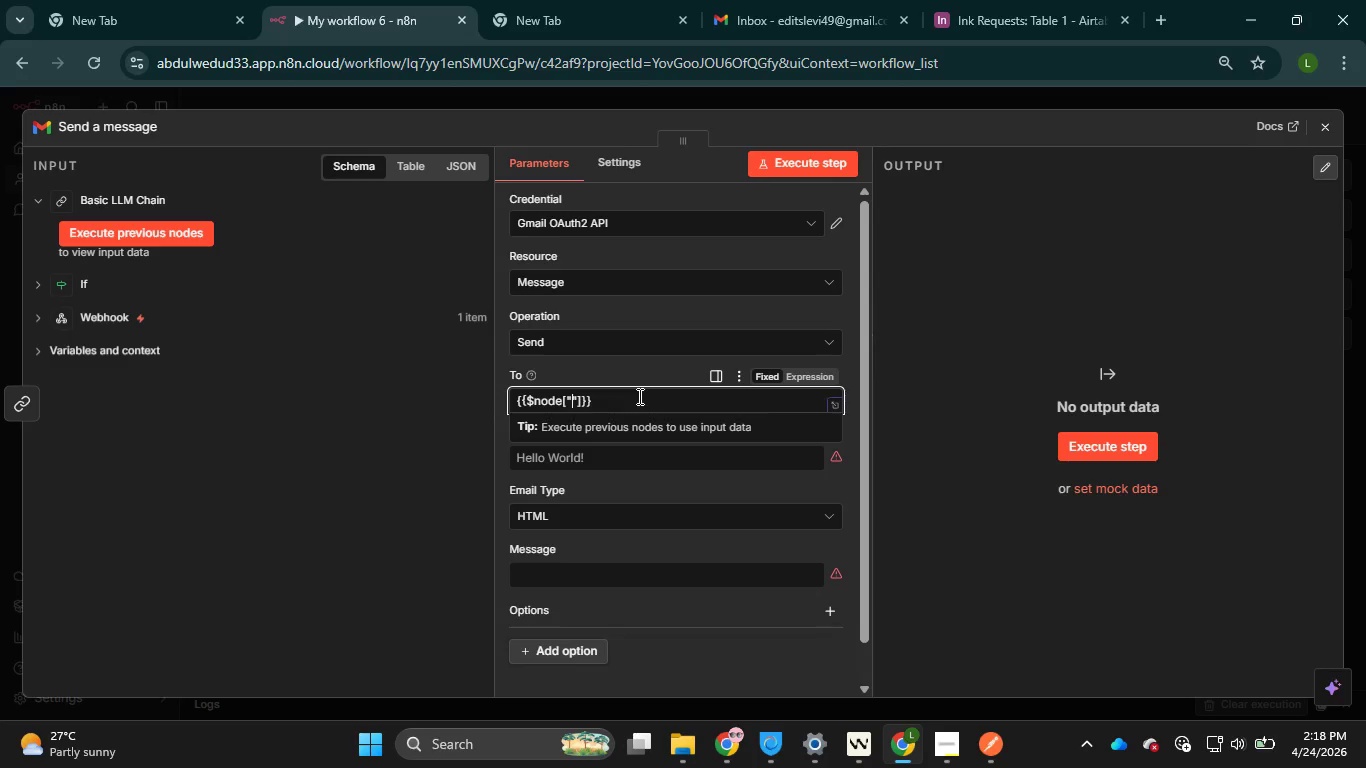 
type(Webhook)
 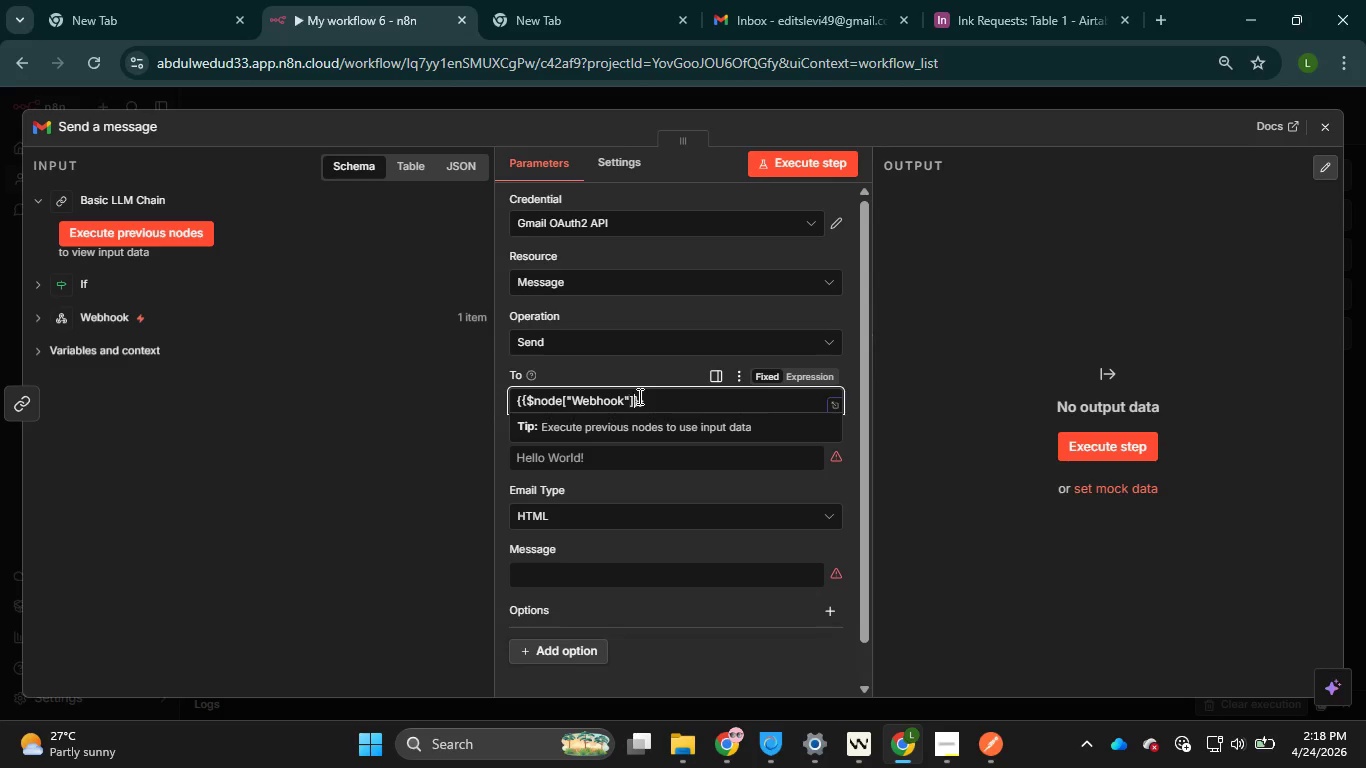 
key(ArrowRight)
 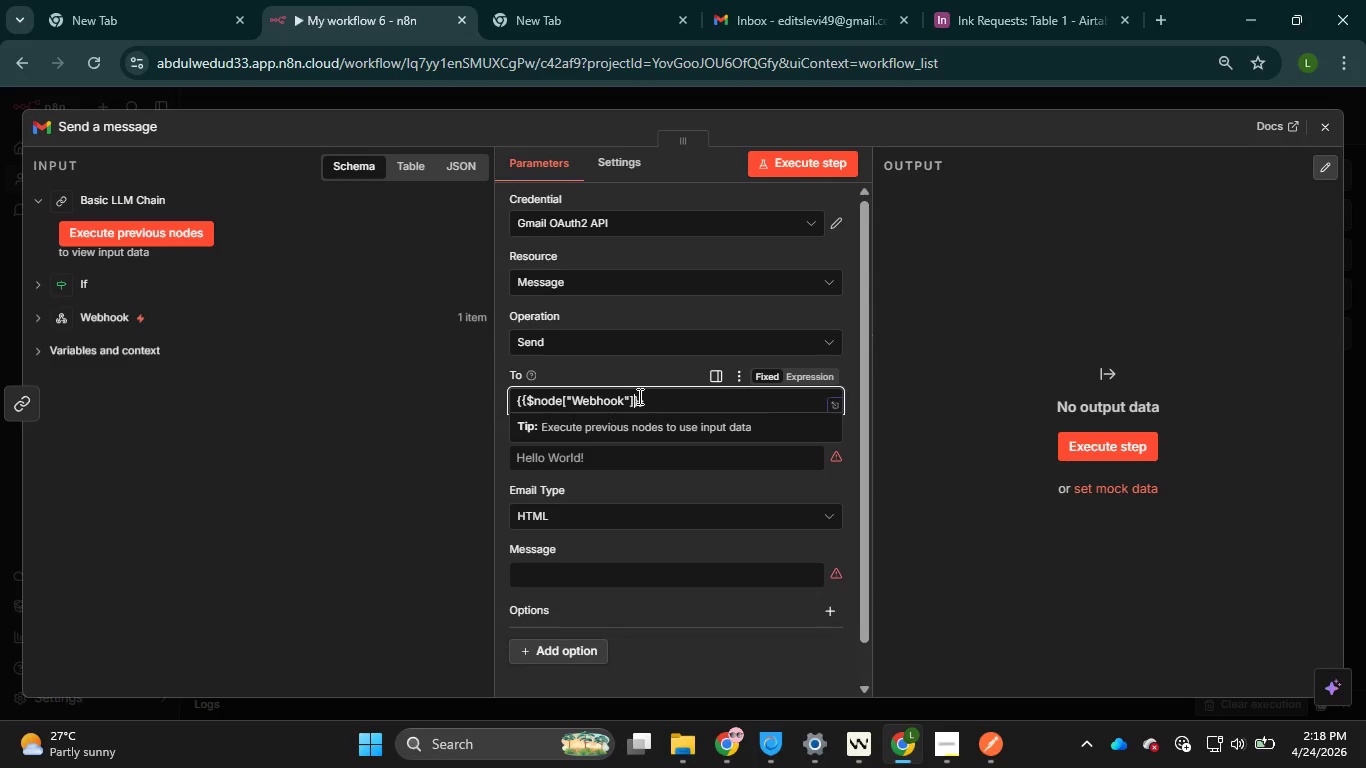 
key(ArrowRight)
 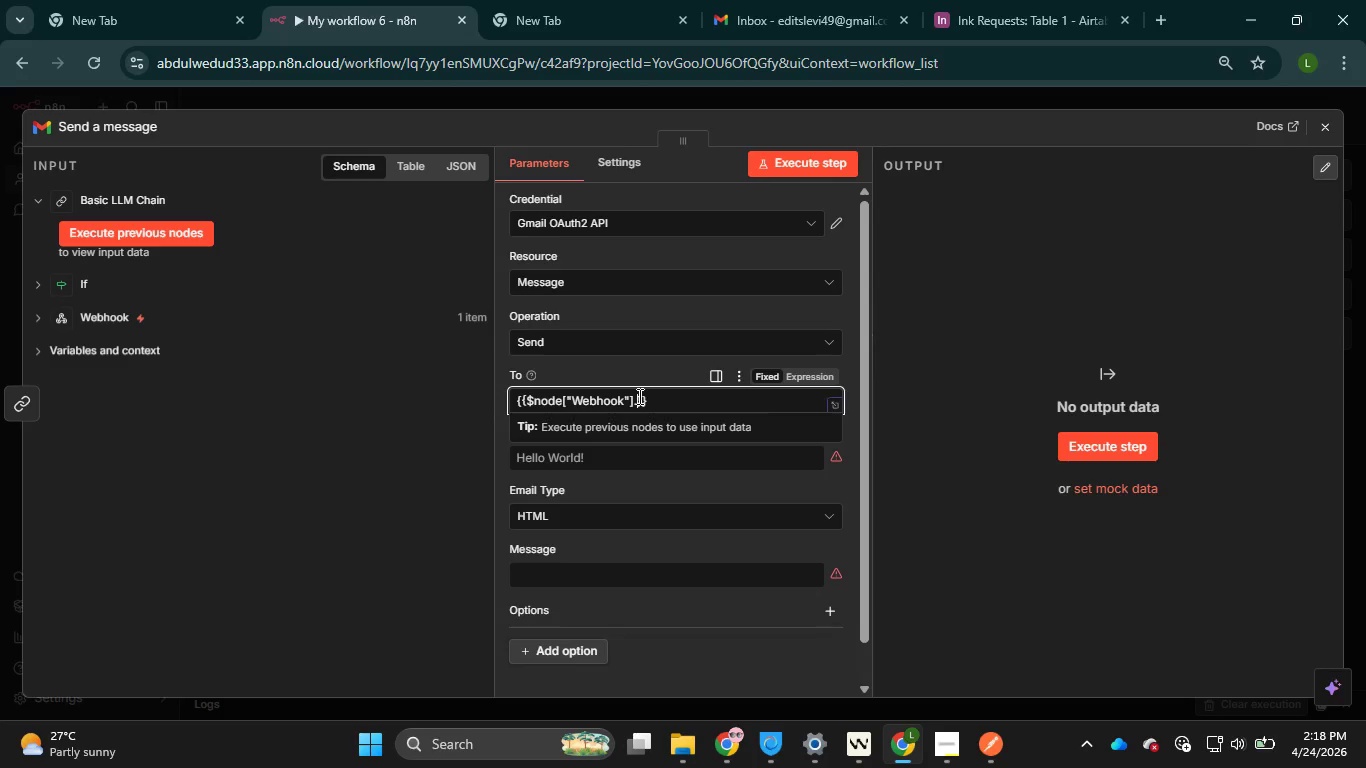 
type(.json.body.email)
 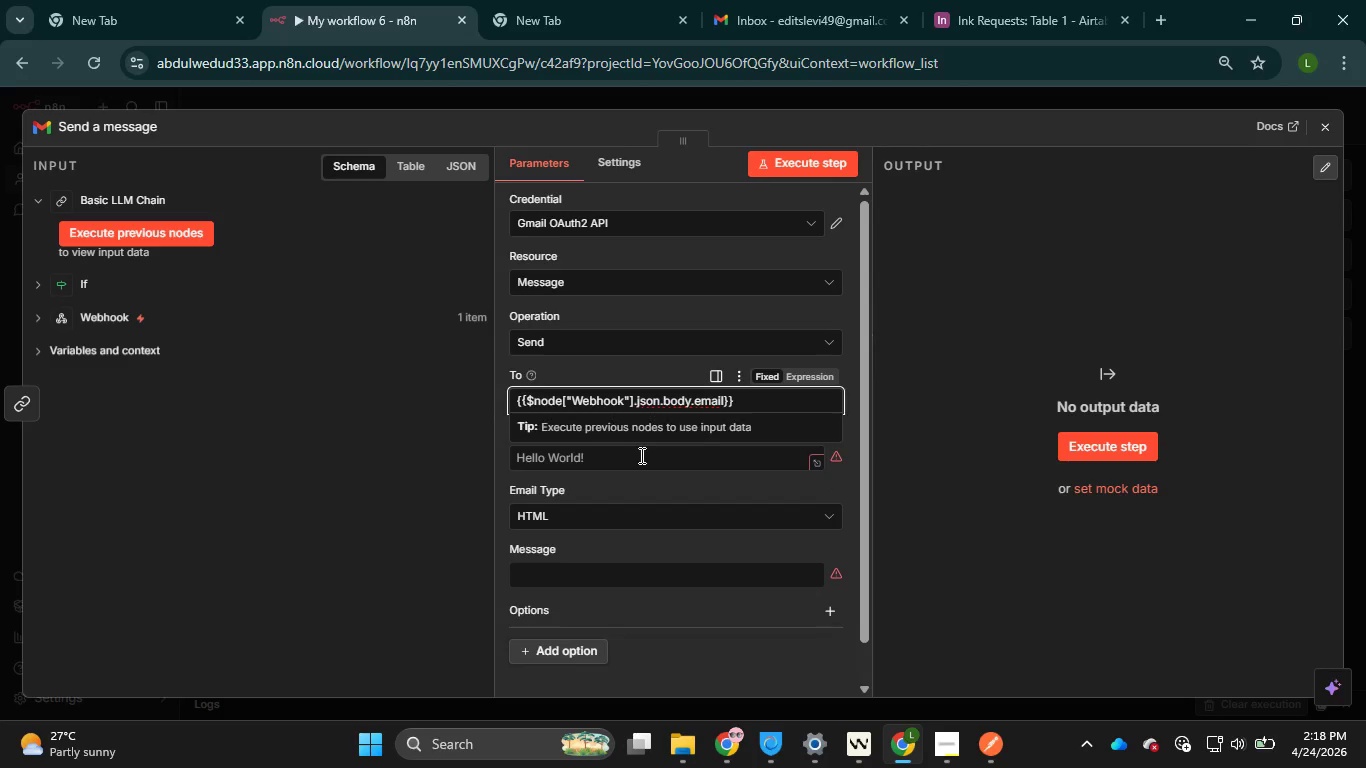 
left_click([640, 455])
 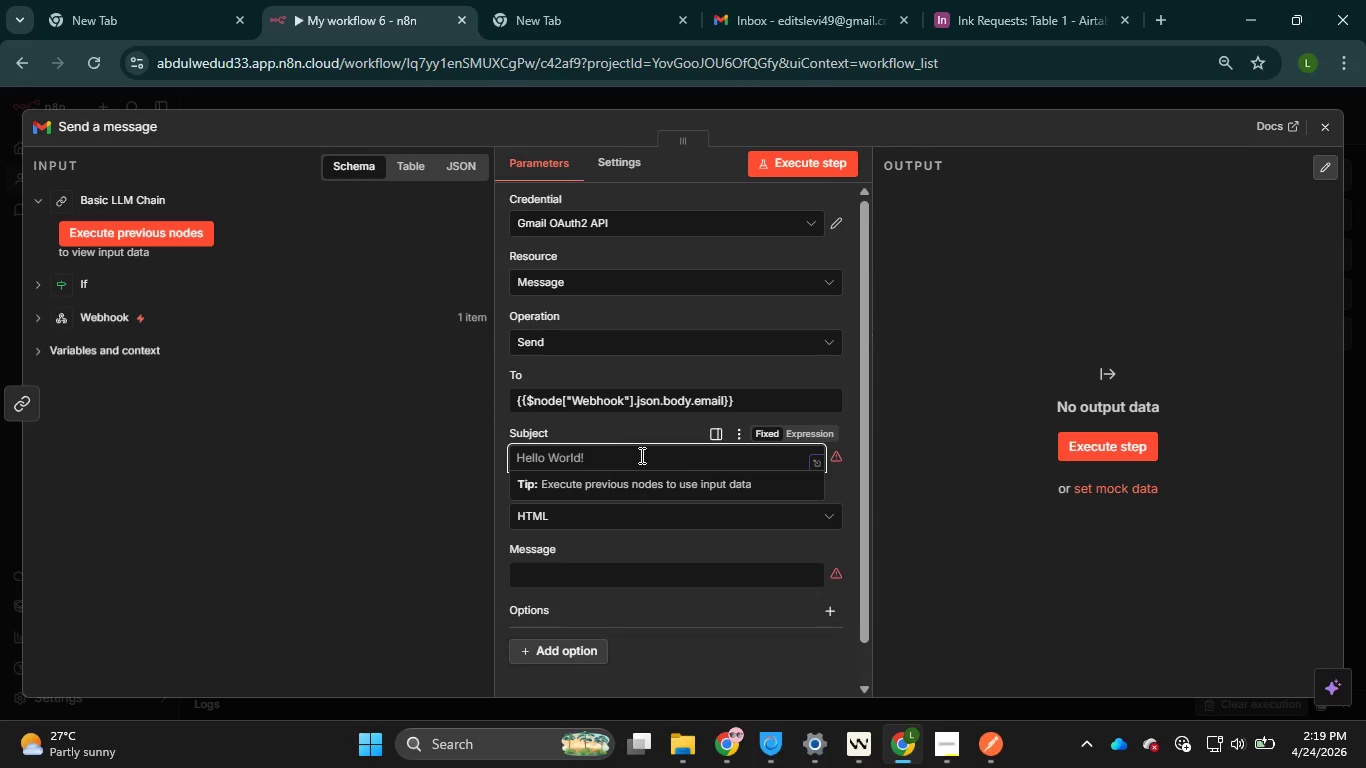 
type(Your persenalized Climbing Plan )
 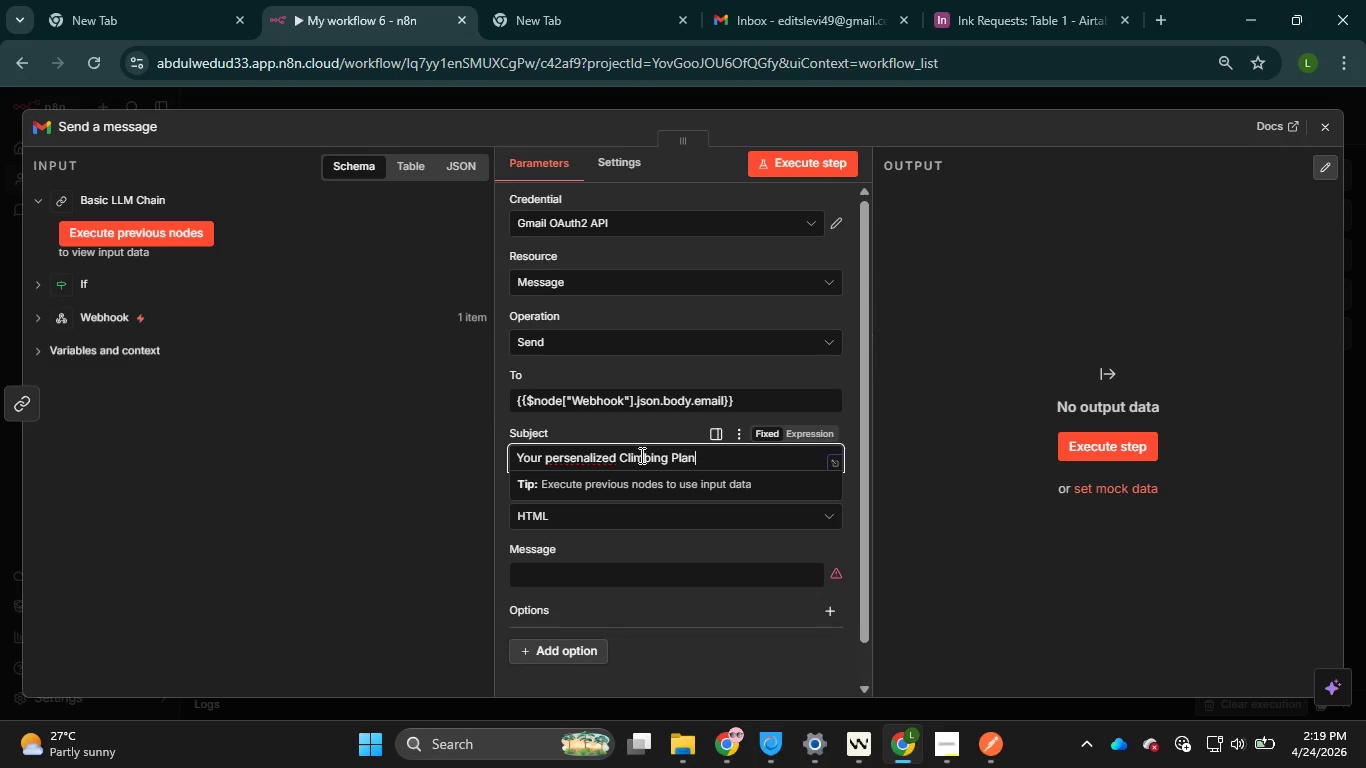 
key(Meta+Period)
 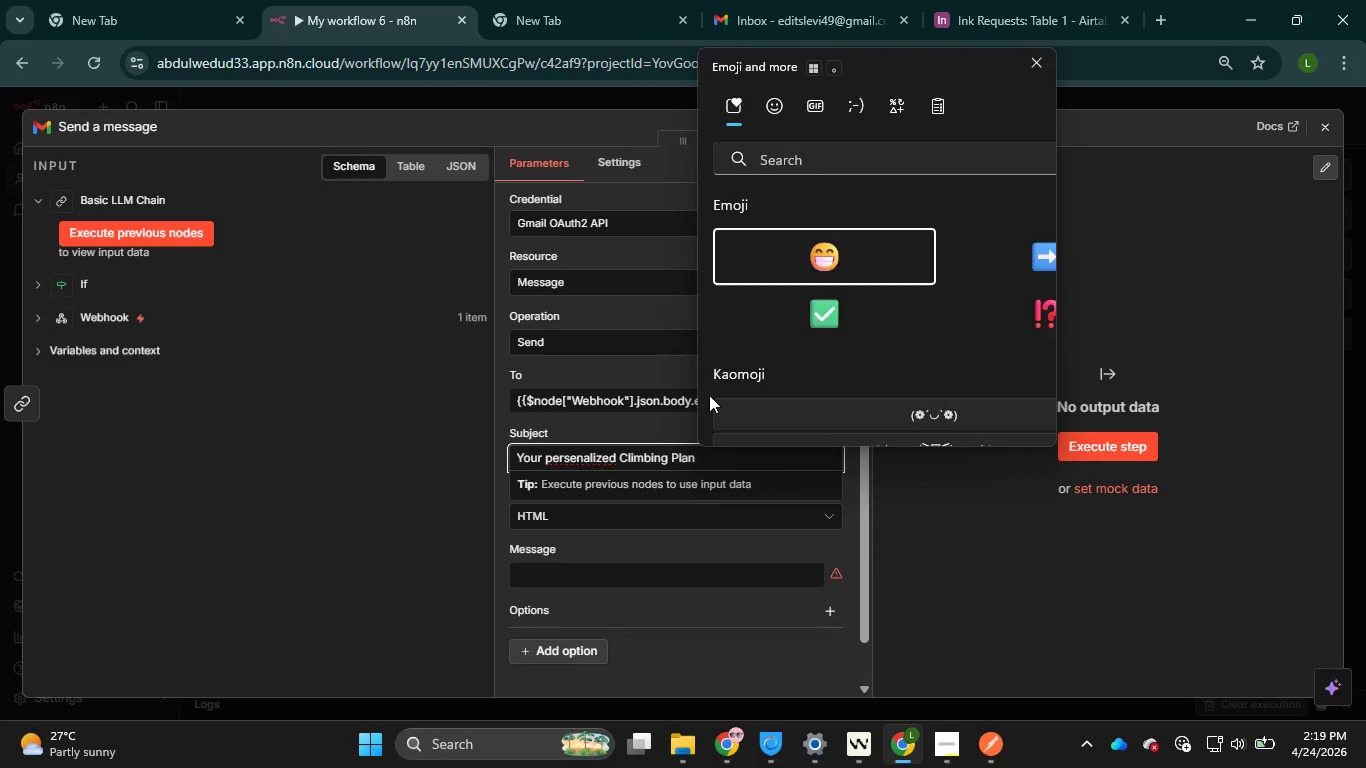 
mouse_move([737, 355])
 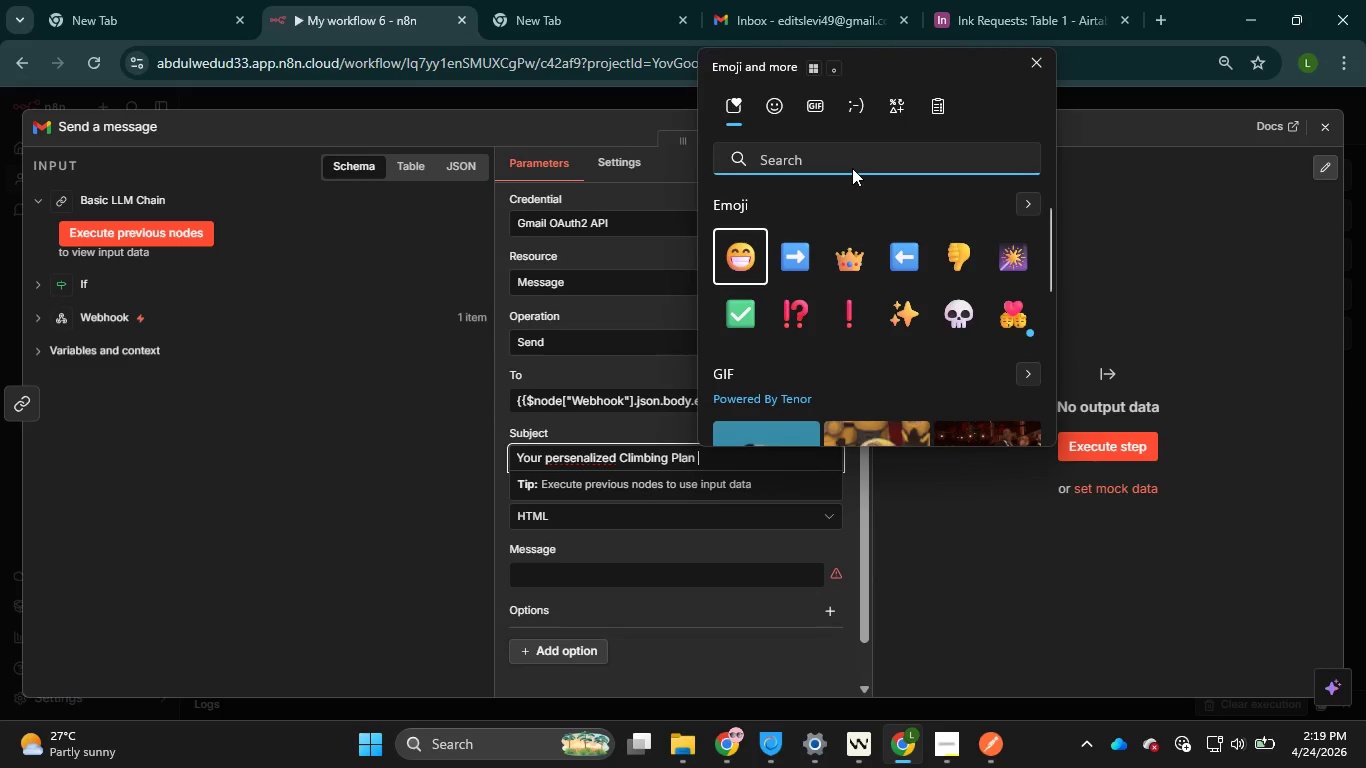 
type(climb)
 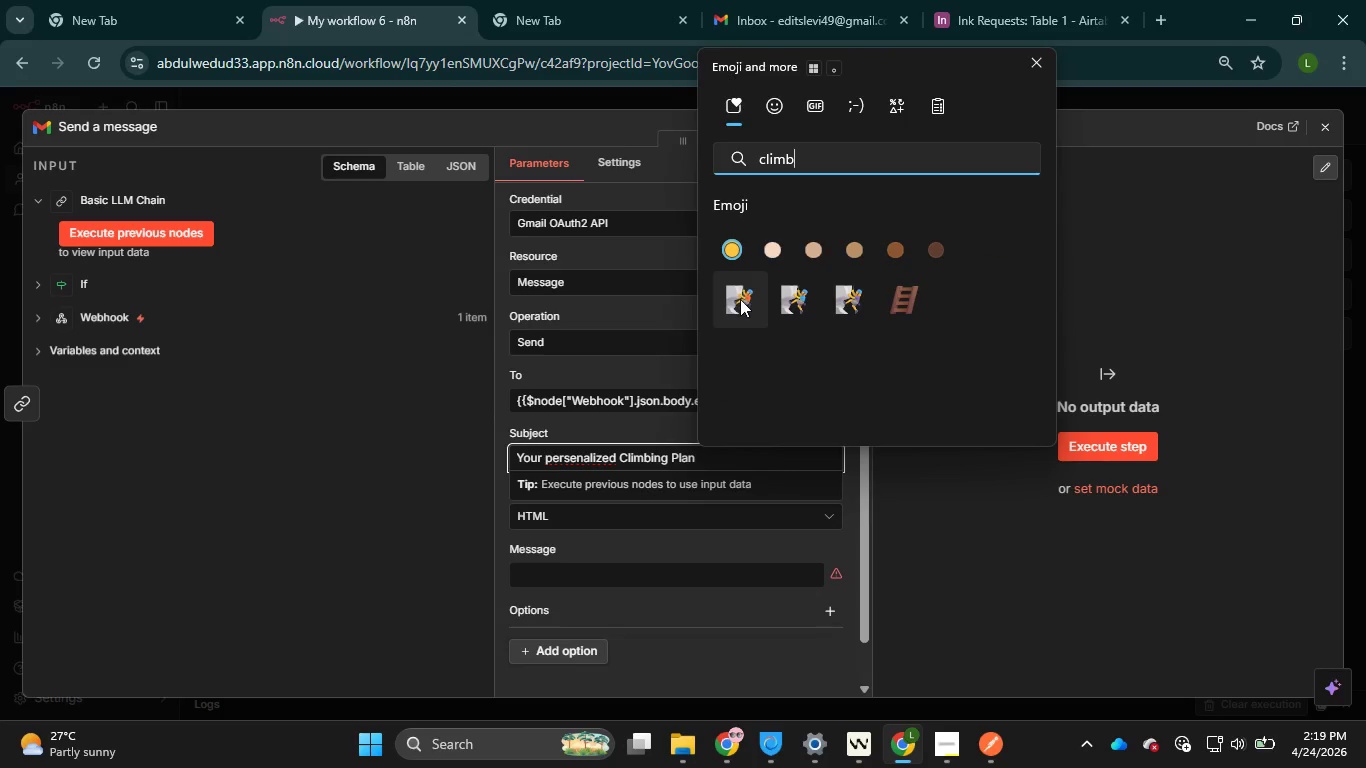 
left_click([740, 299])
 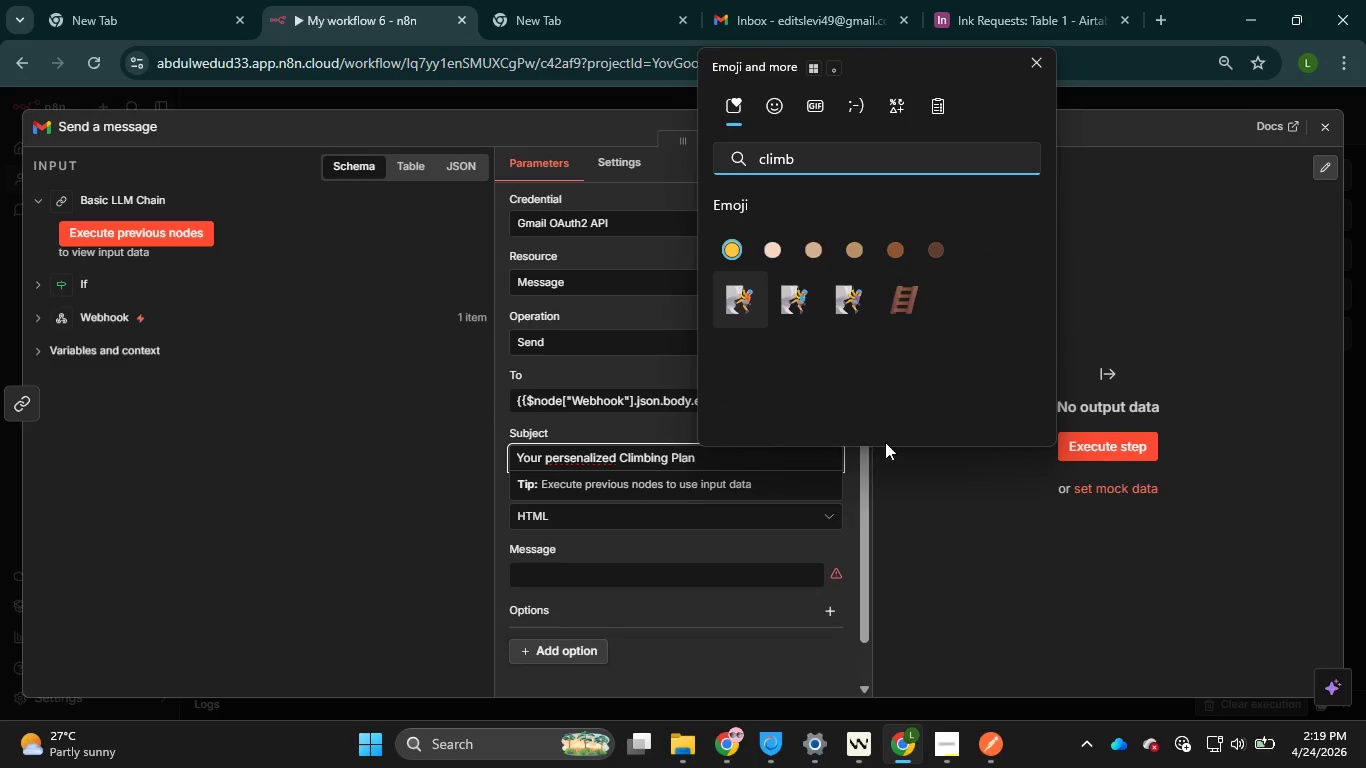 
mouse_move([890, 424])
 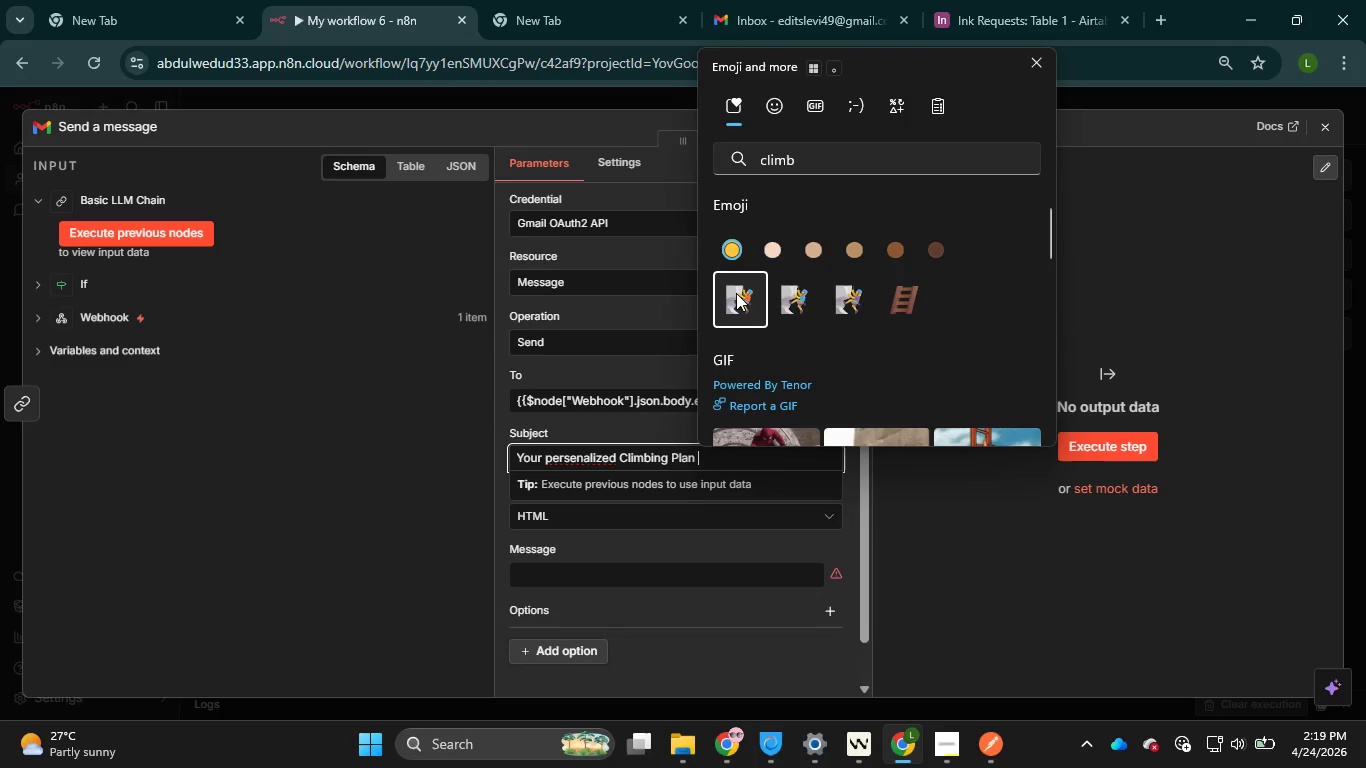 
left_click_drag(start_coordinate=[735, 293], to_coordinate=[743, 291])
 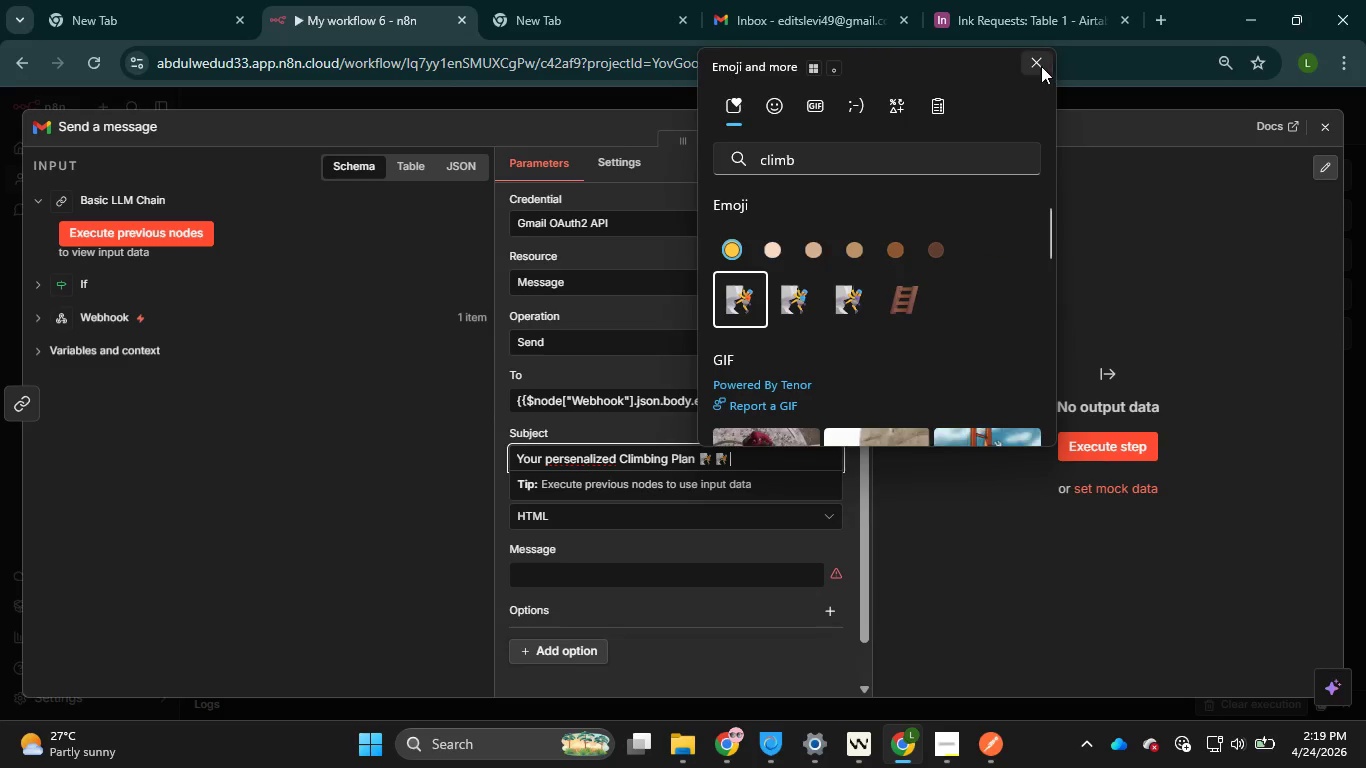 
left_click([1041, 66])
 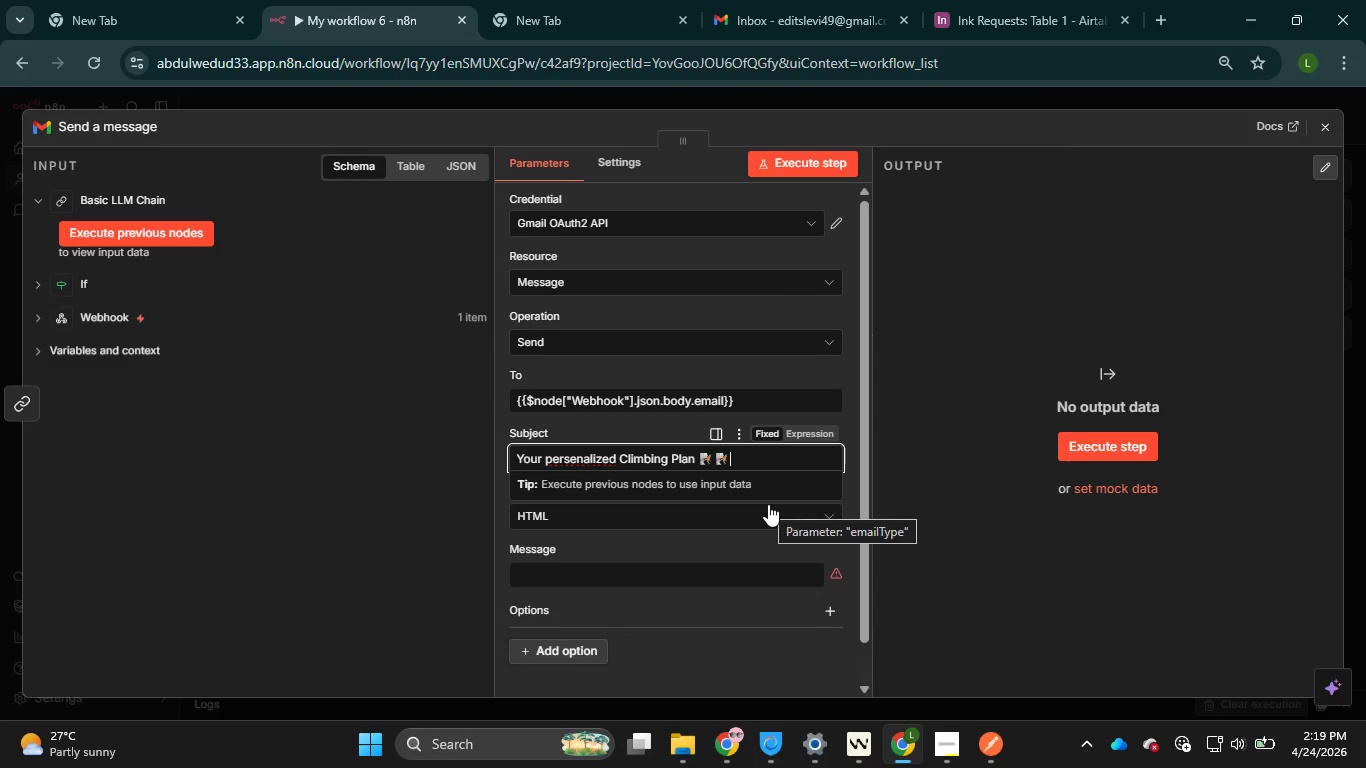 
key(Backspace)
 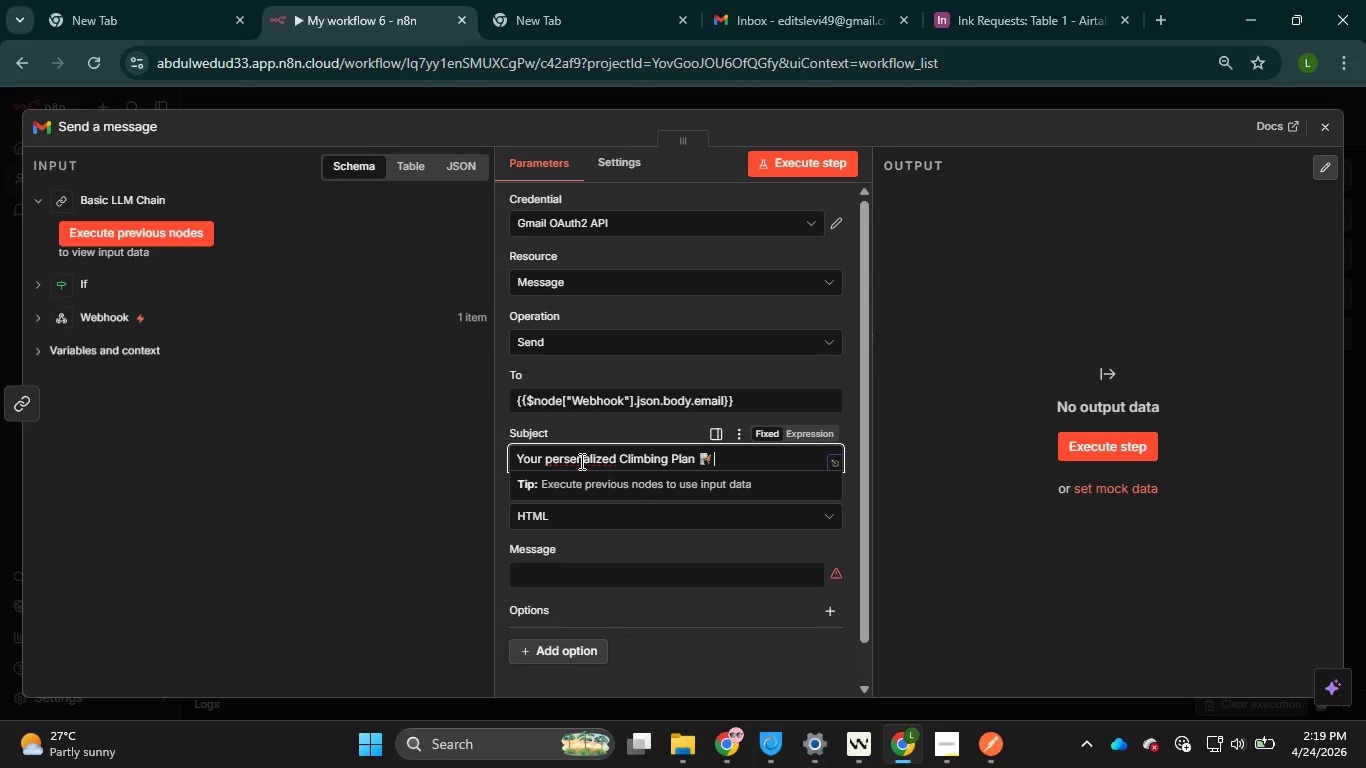 
left_click([580, 461])
 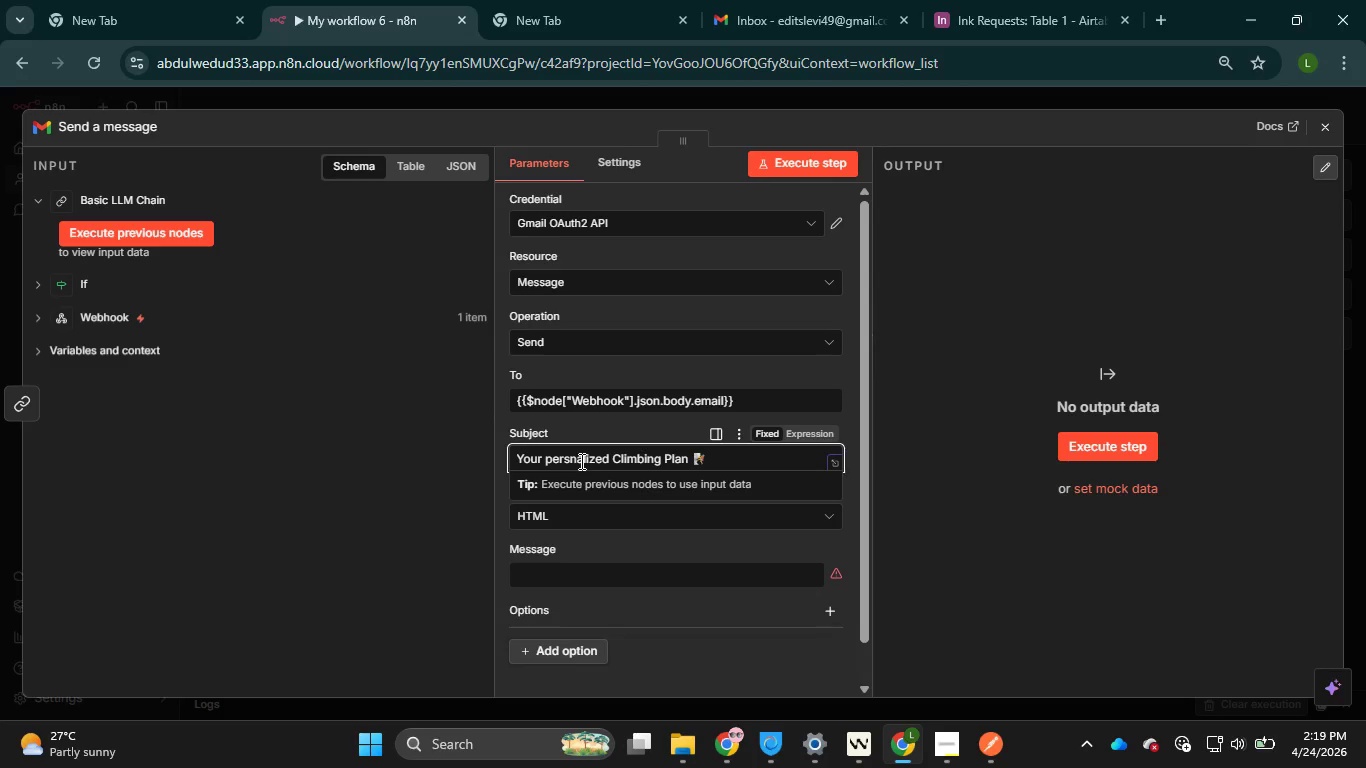 
key(Backspace)
 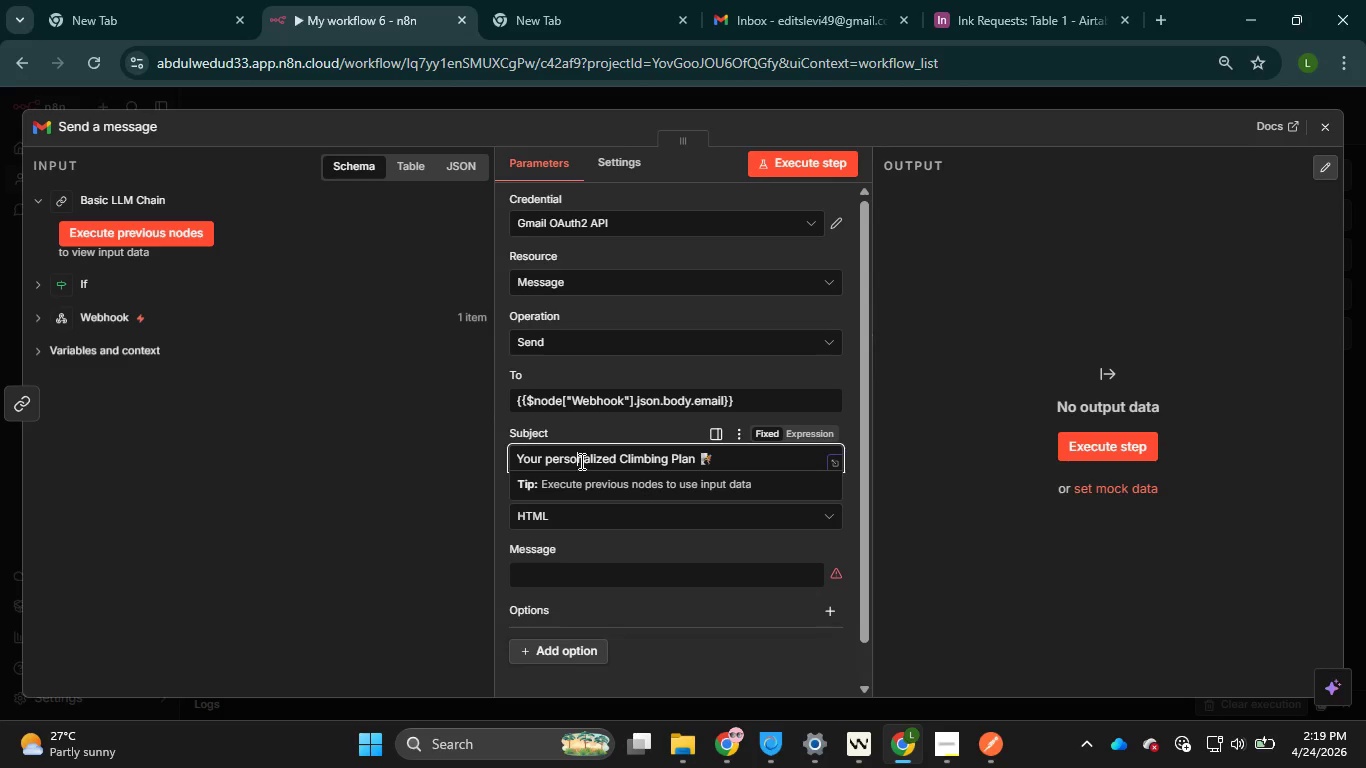 
key(O)
 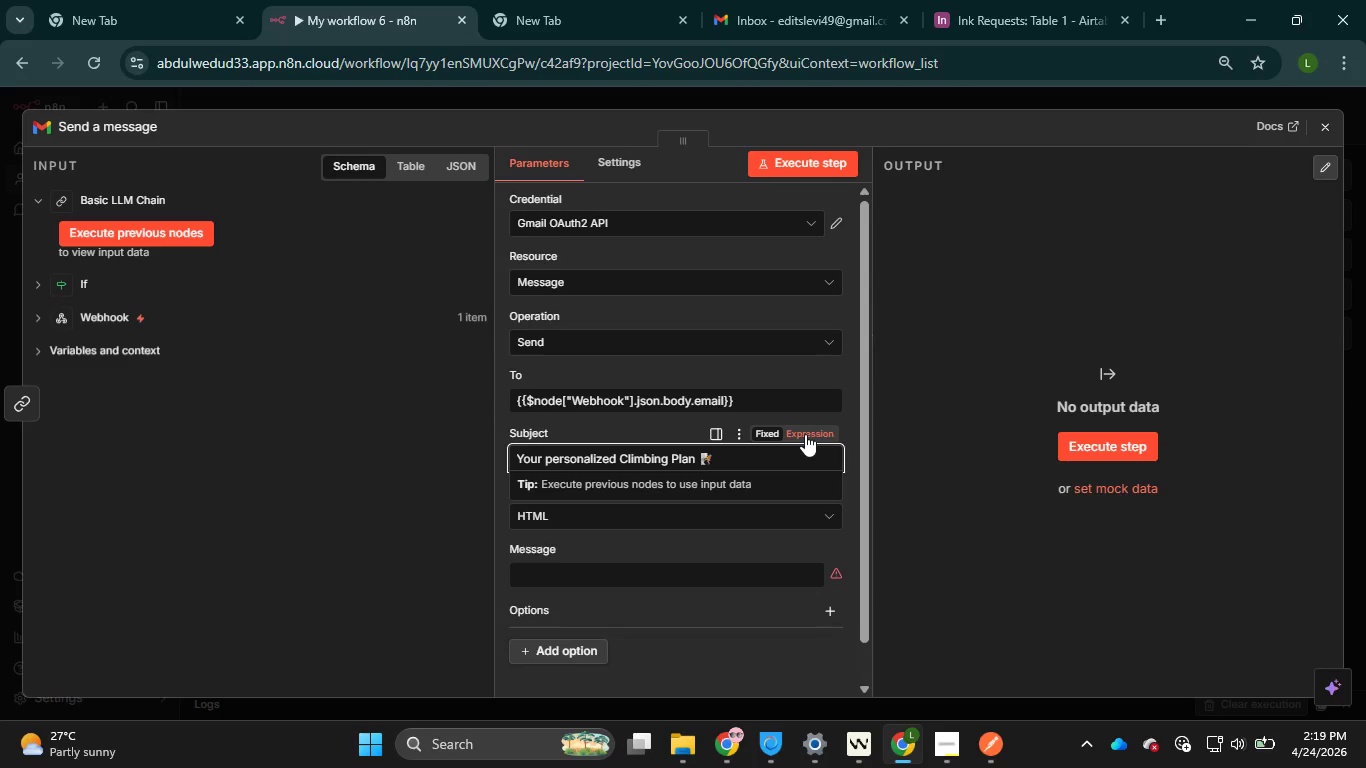 
left_click([805, 431])
 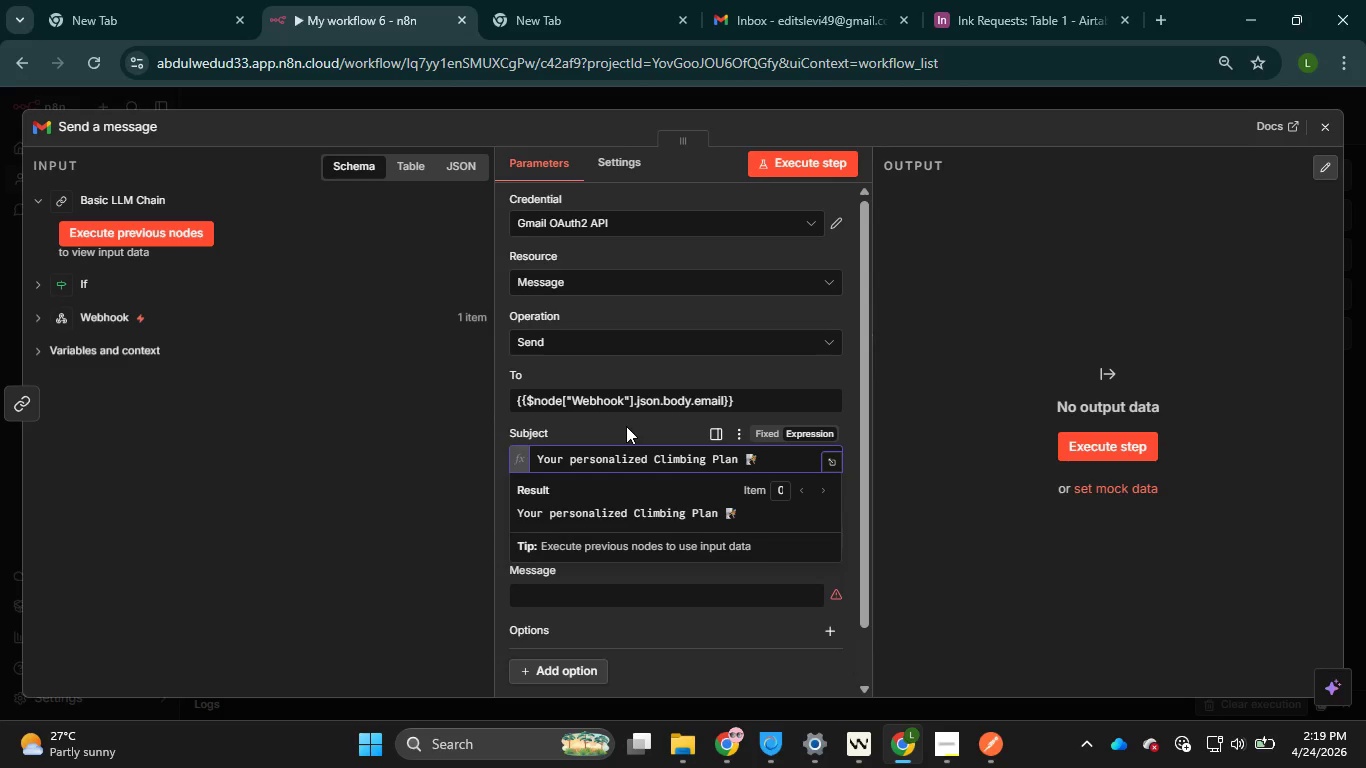 
left_click([626, 426])
 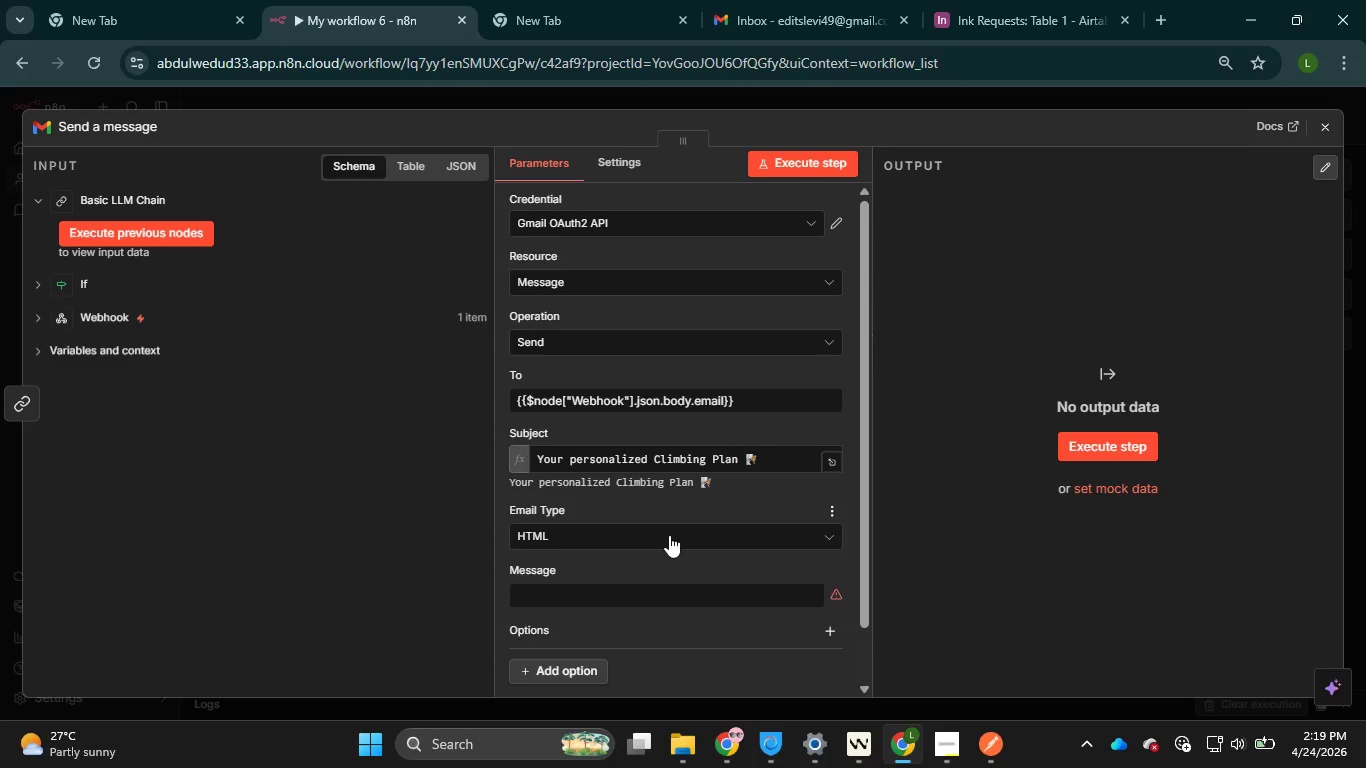 
left_click([669, 535])
 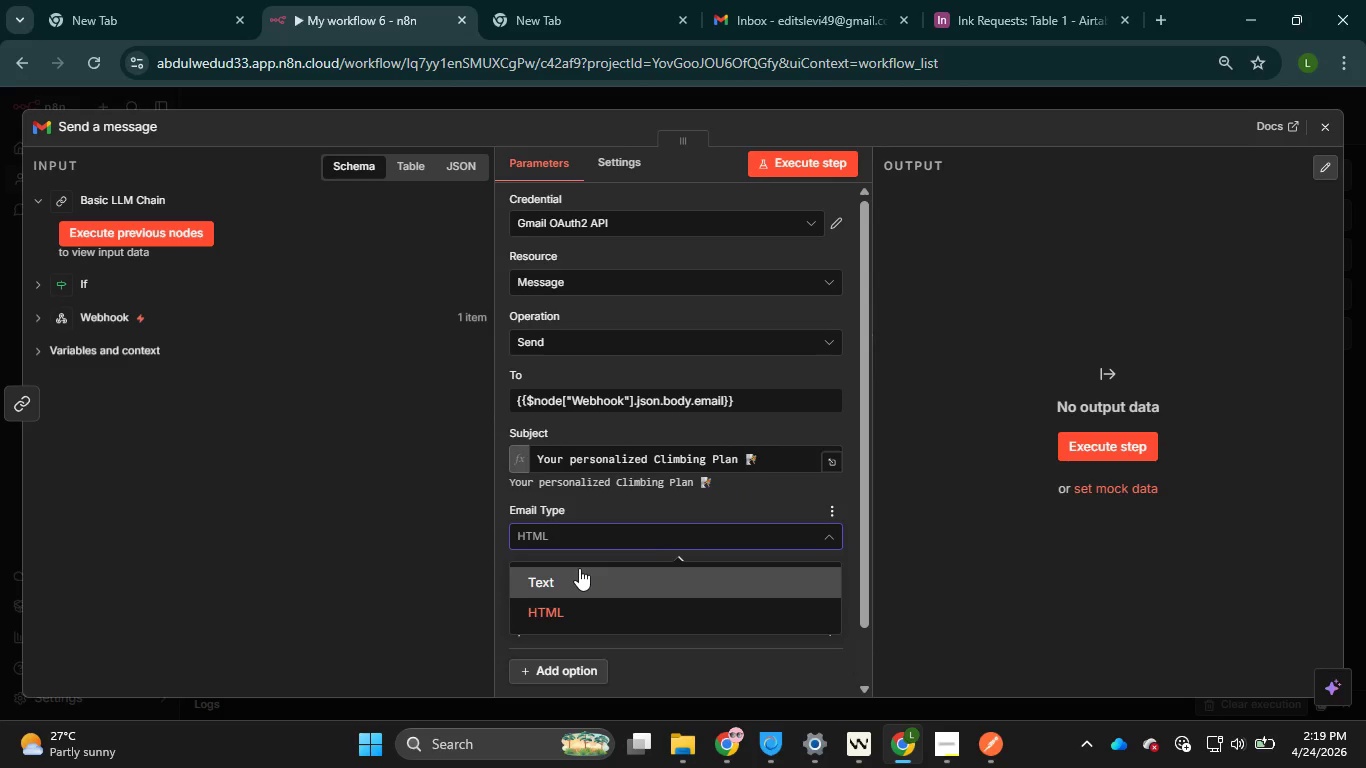 
left_click([560, 576])
 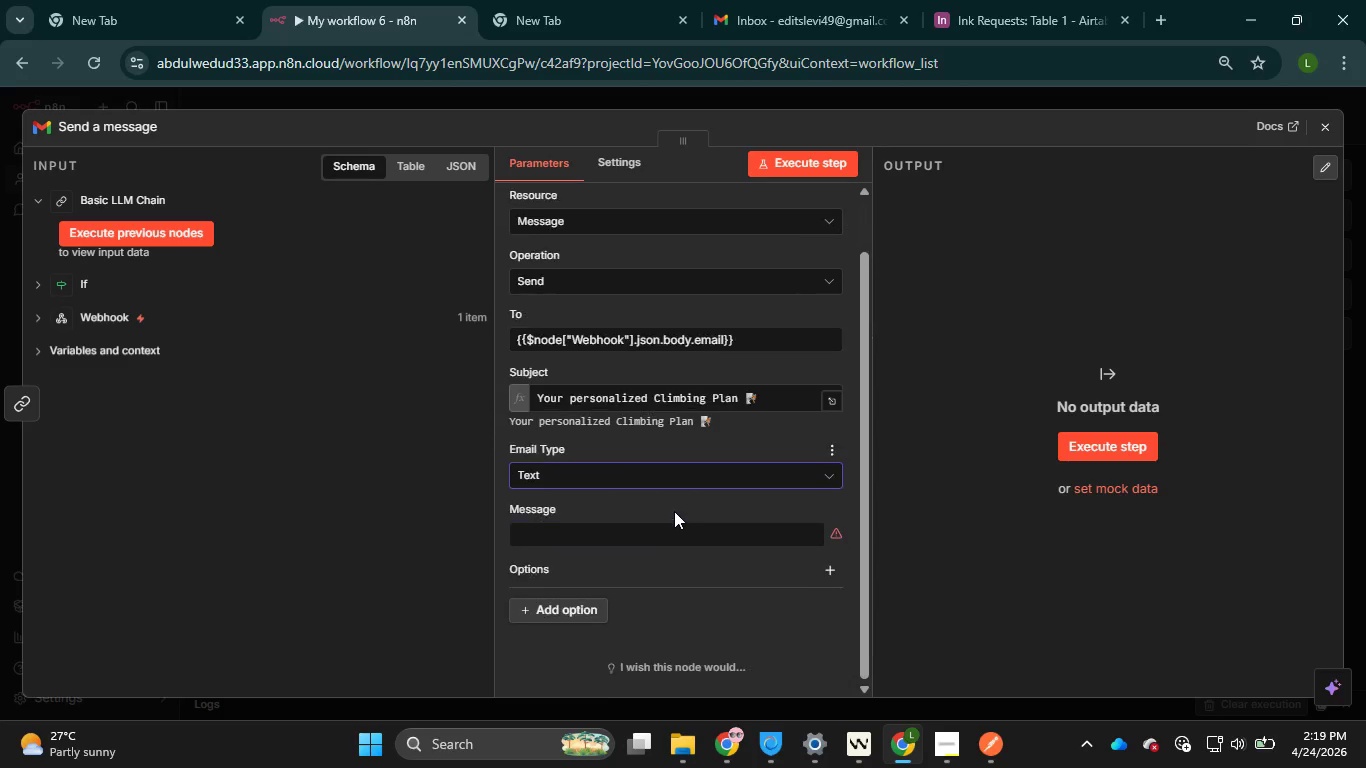 
scroll: coordinate [674, 511], scroll_direction: down, amount: 2.0
 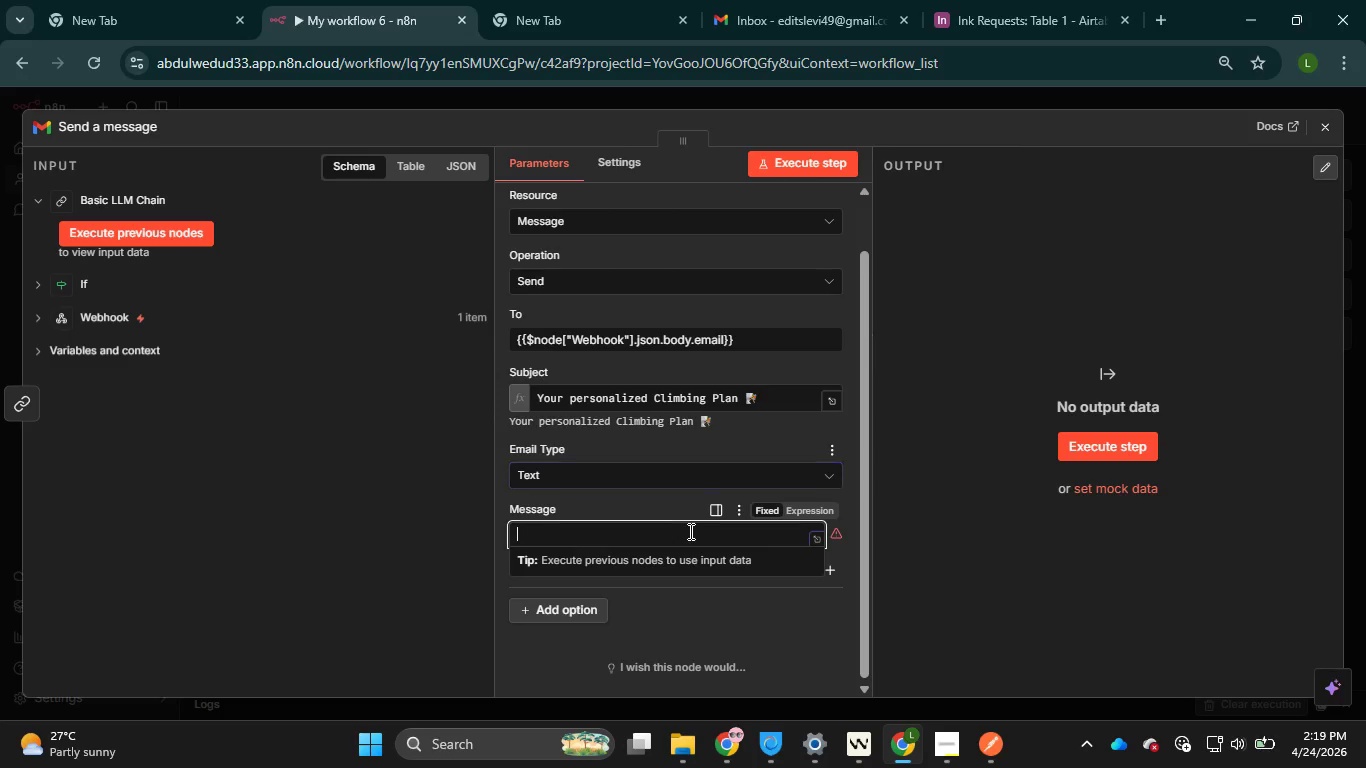 
left_click([689, 531])
 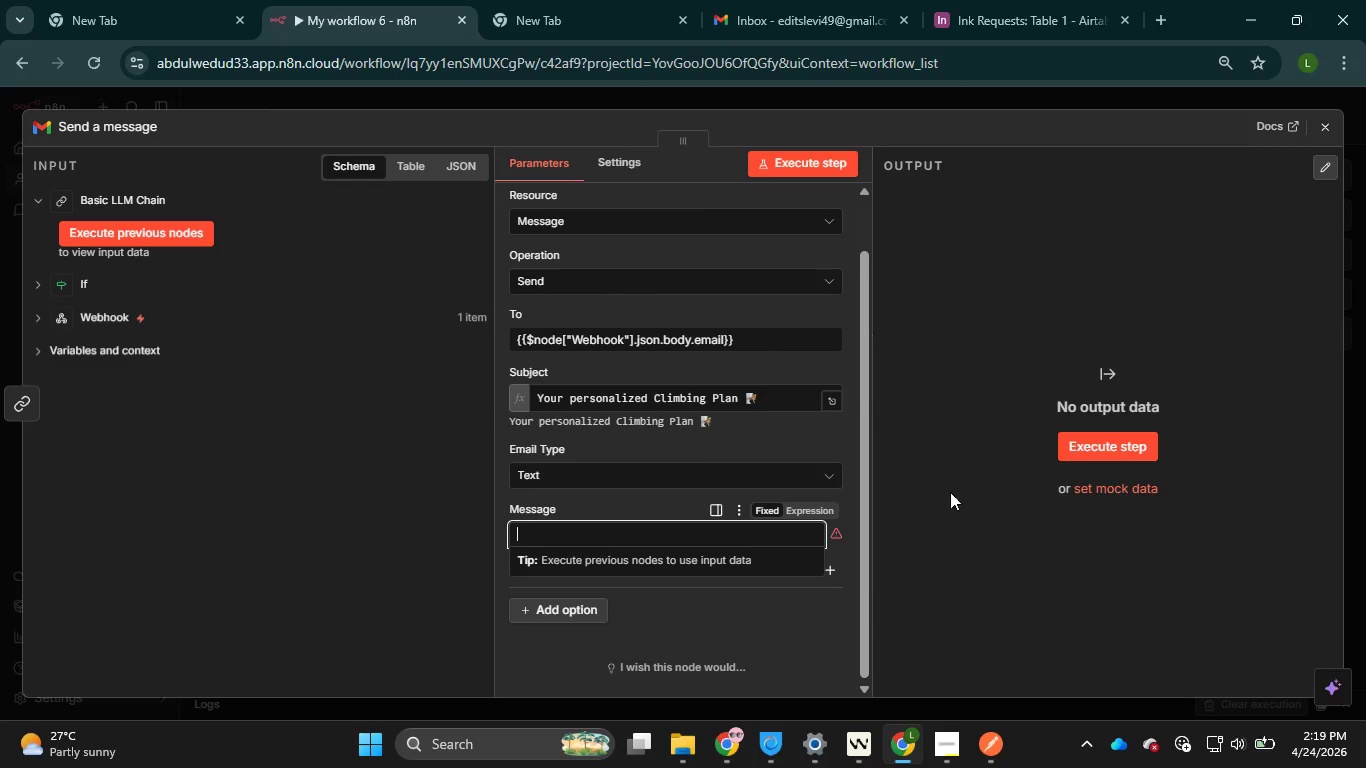 
wait(5.73)
 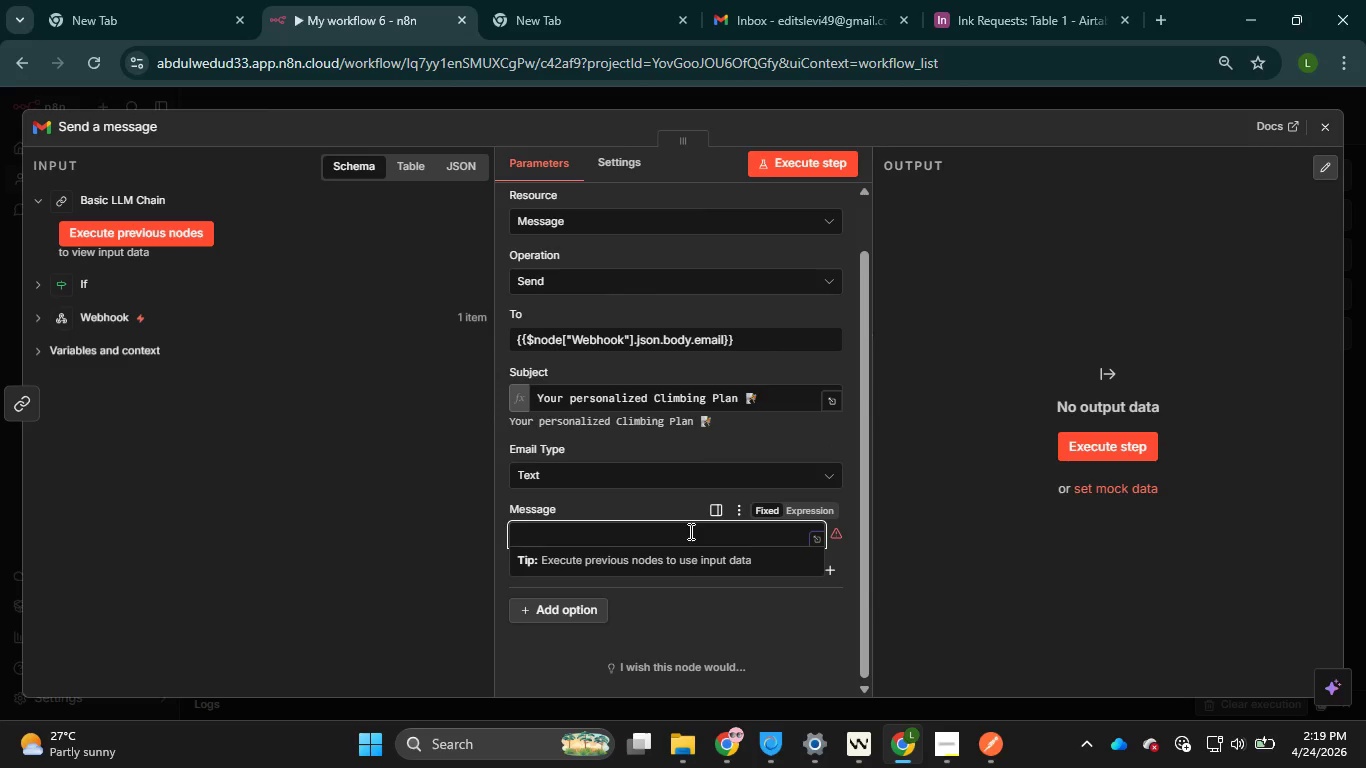 
left_click([730, 744])
 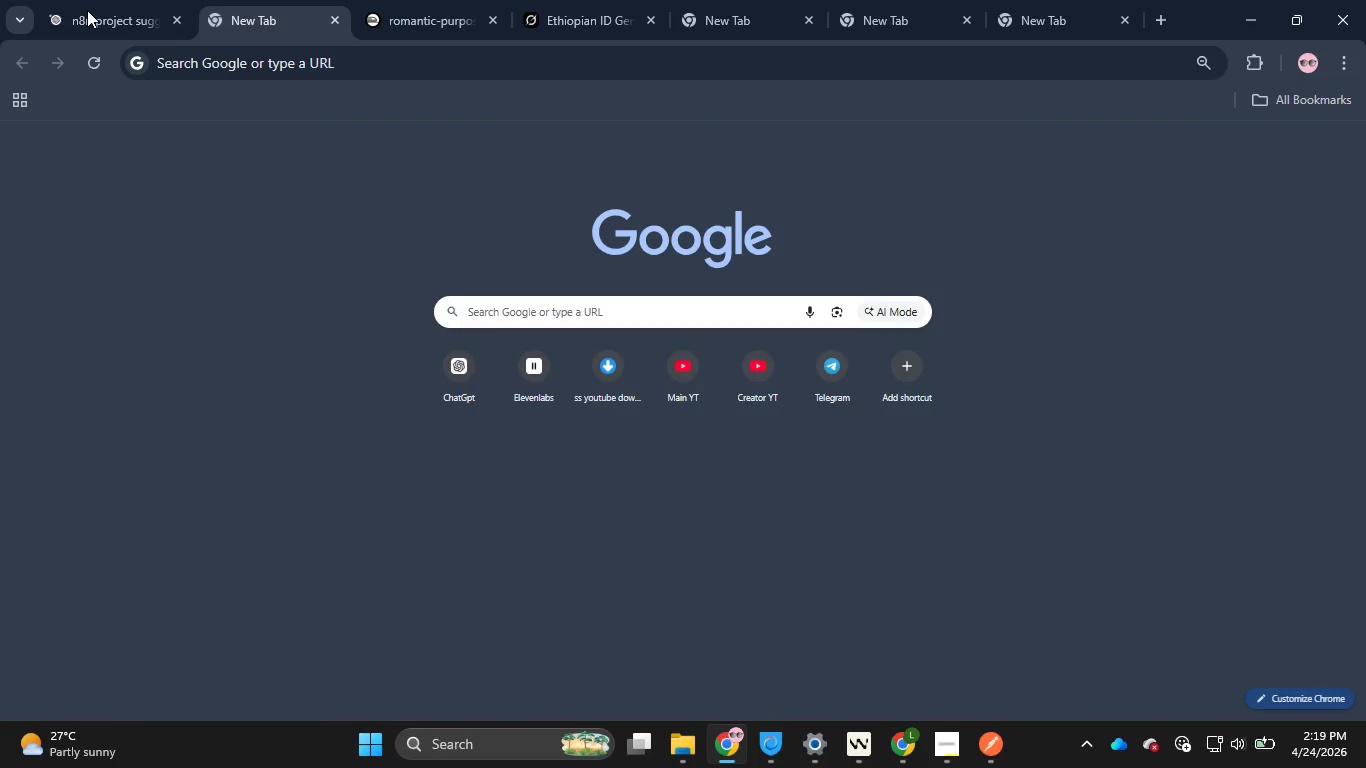 
left_click([87, 10])
 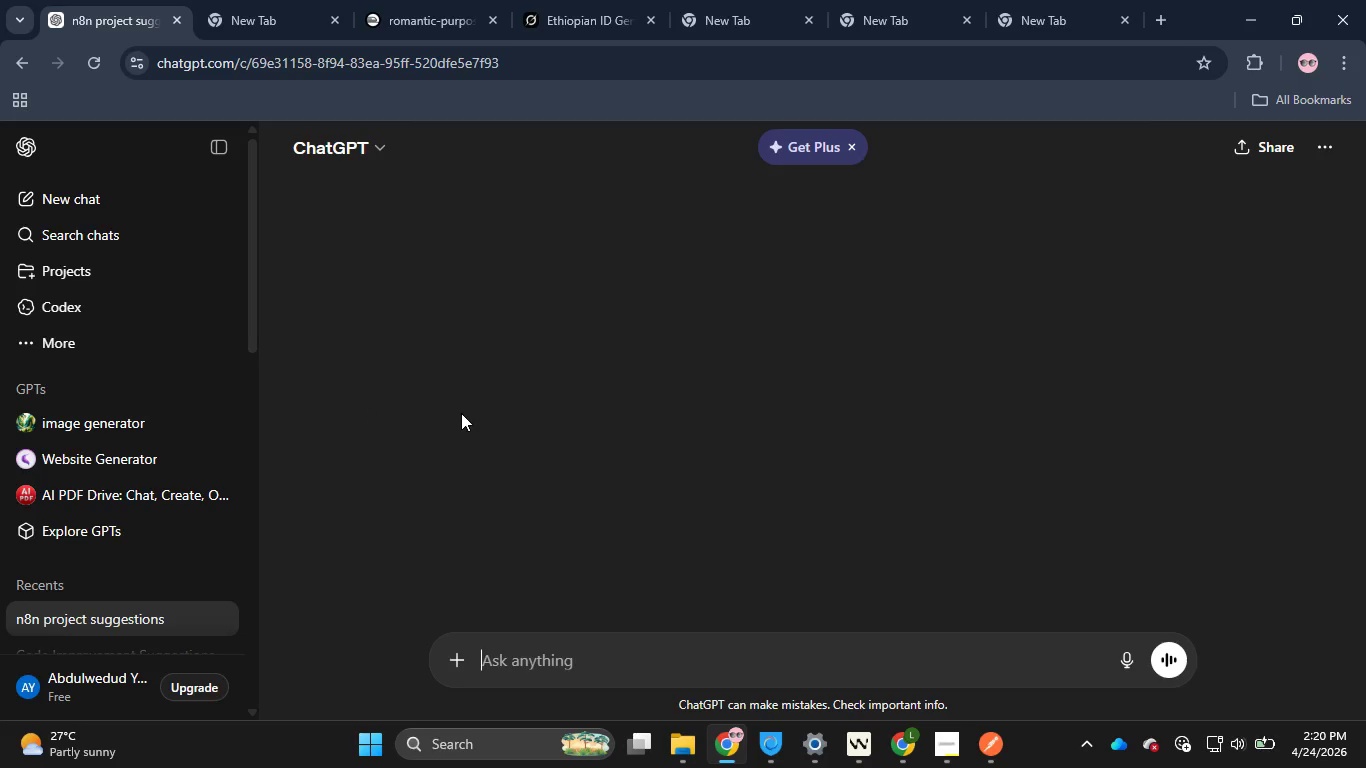 
wait(21.34)
 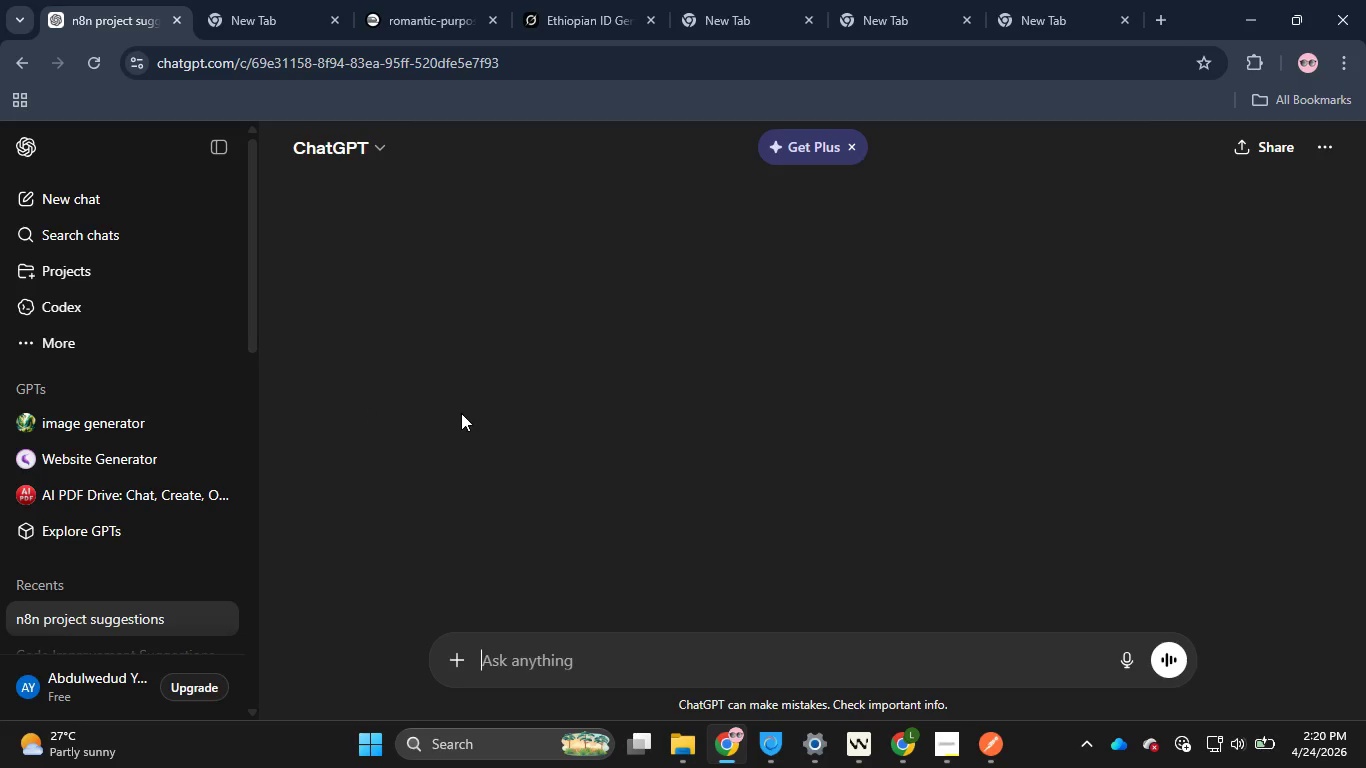 
scroll: coordinate [438, 406], scroll_direction: up, amount: 2.0
 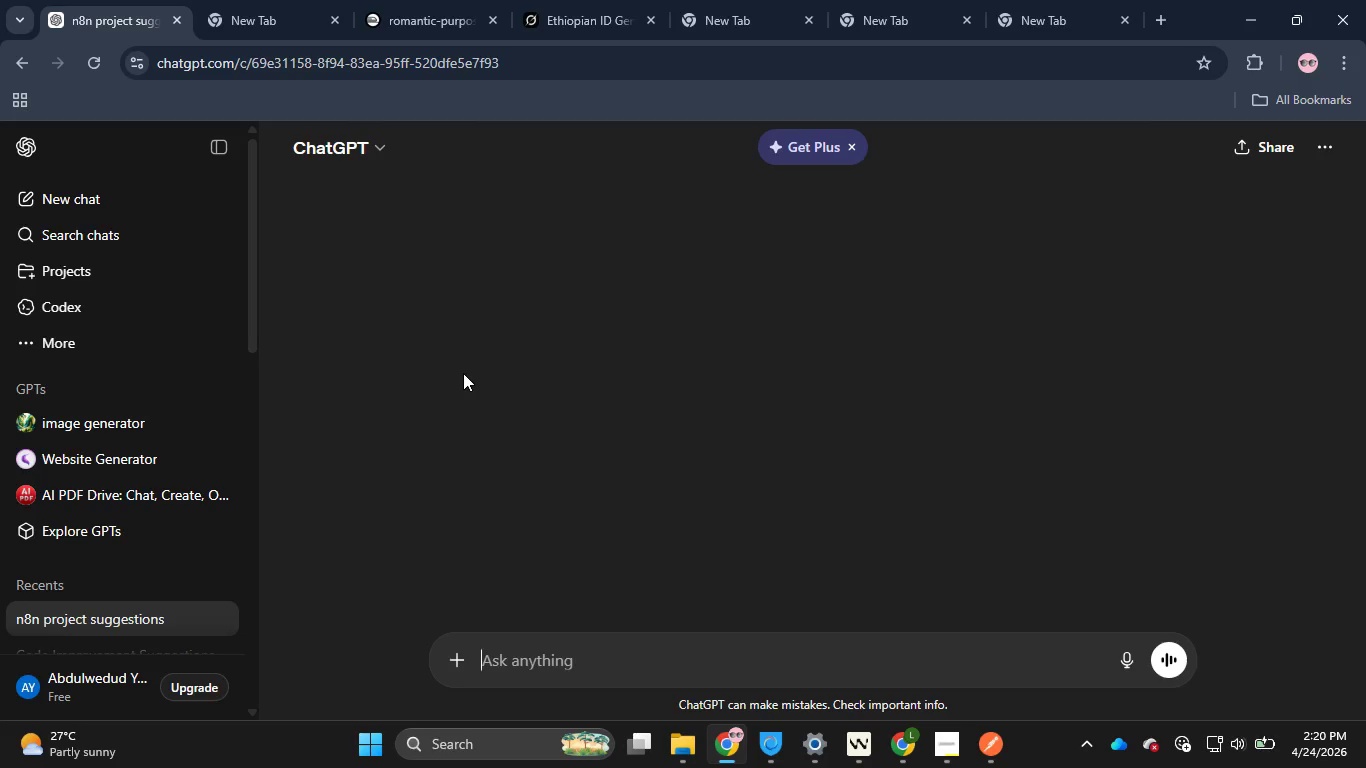 
wait(31.99)
 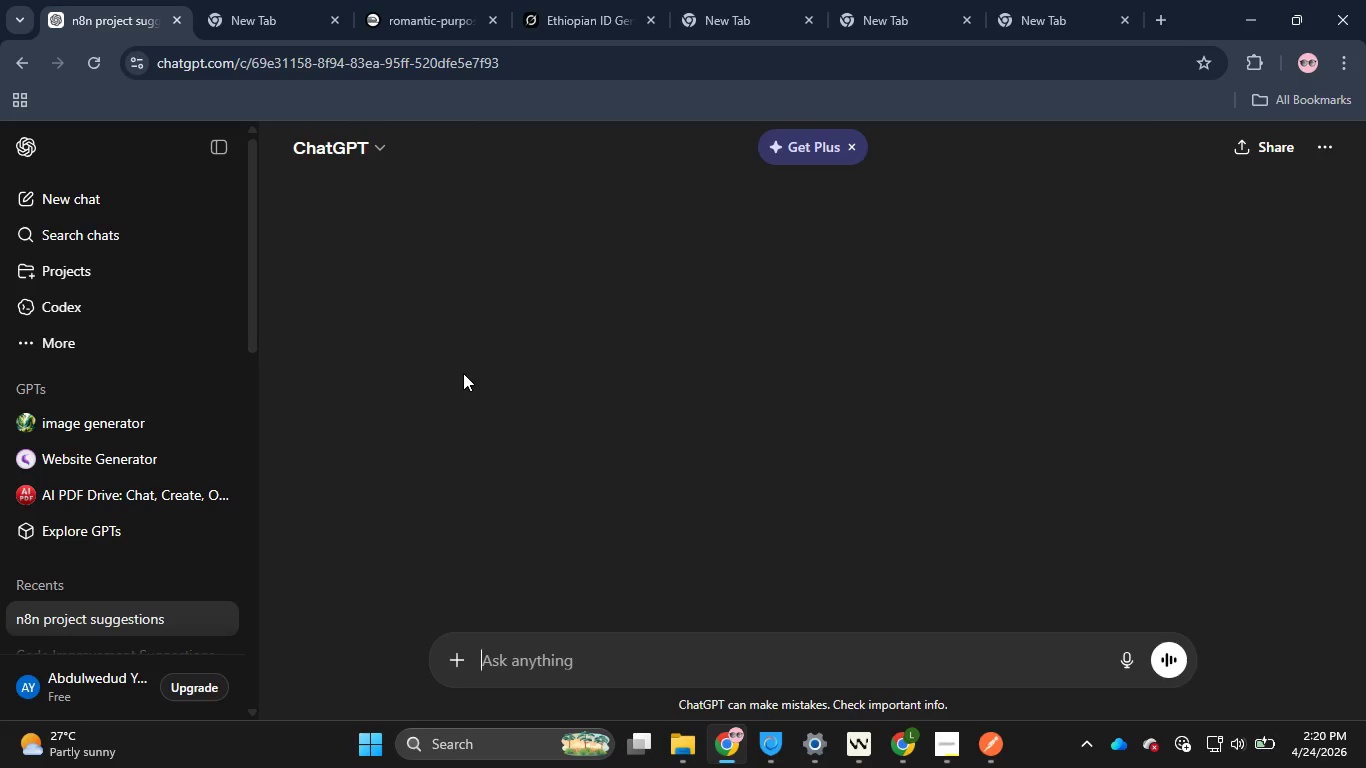 
left_click([98, 61])
 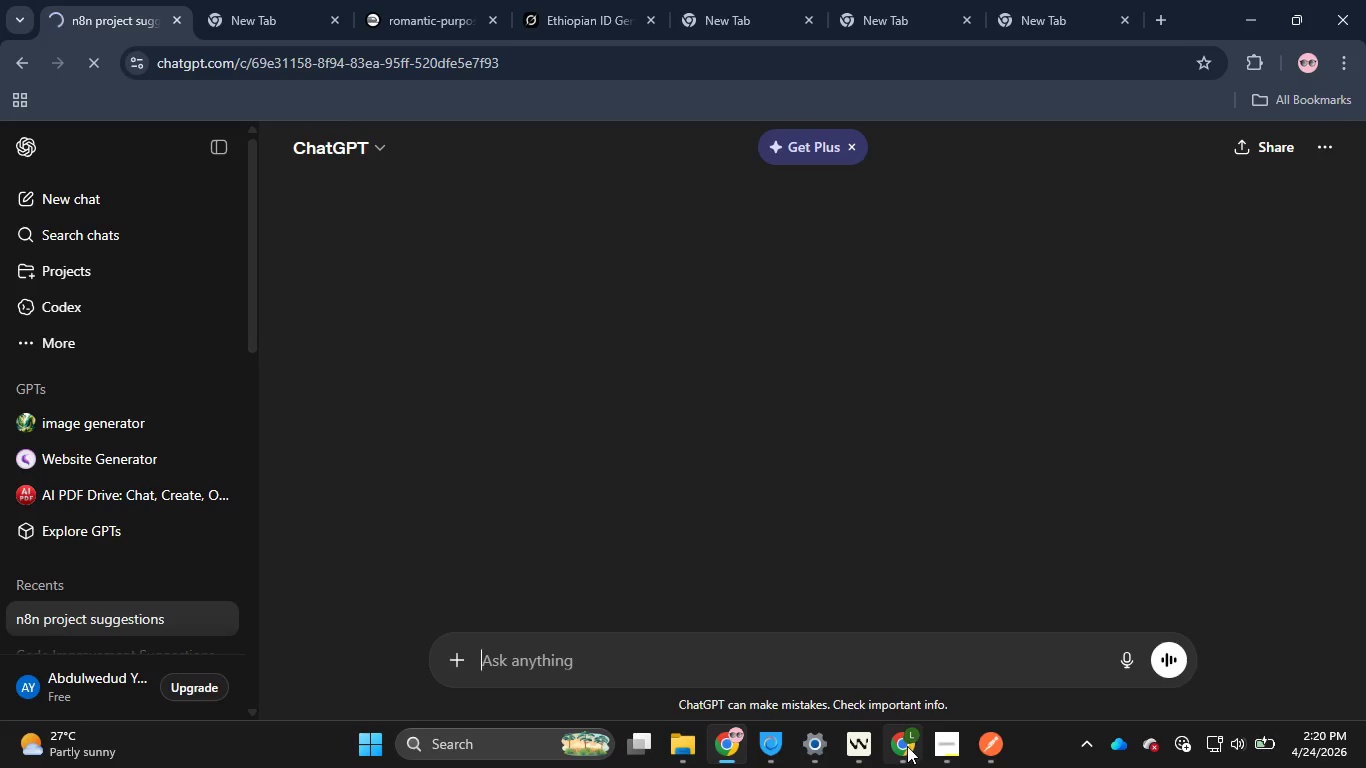 
left_click([907, 746])
 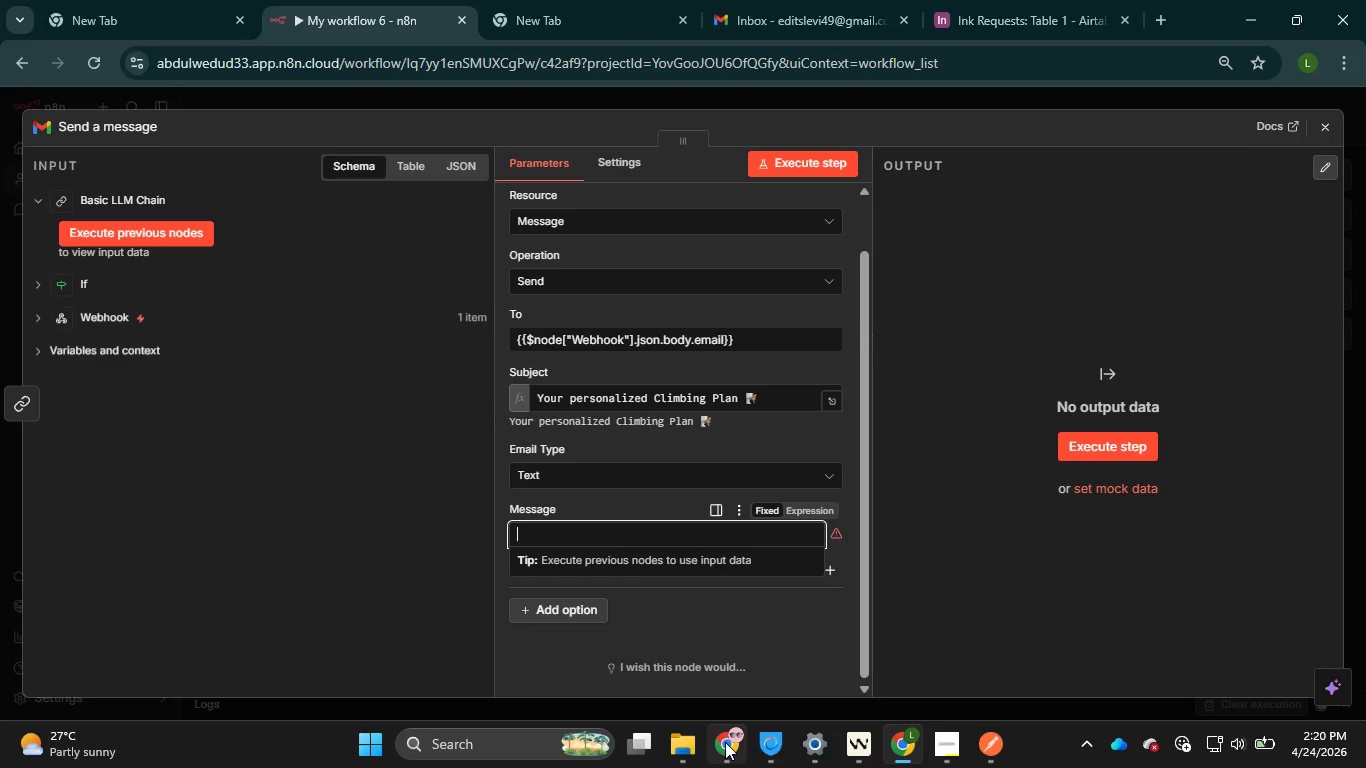 
left_click([725, 742])
 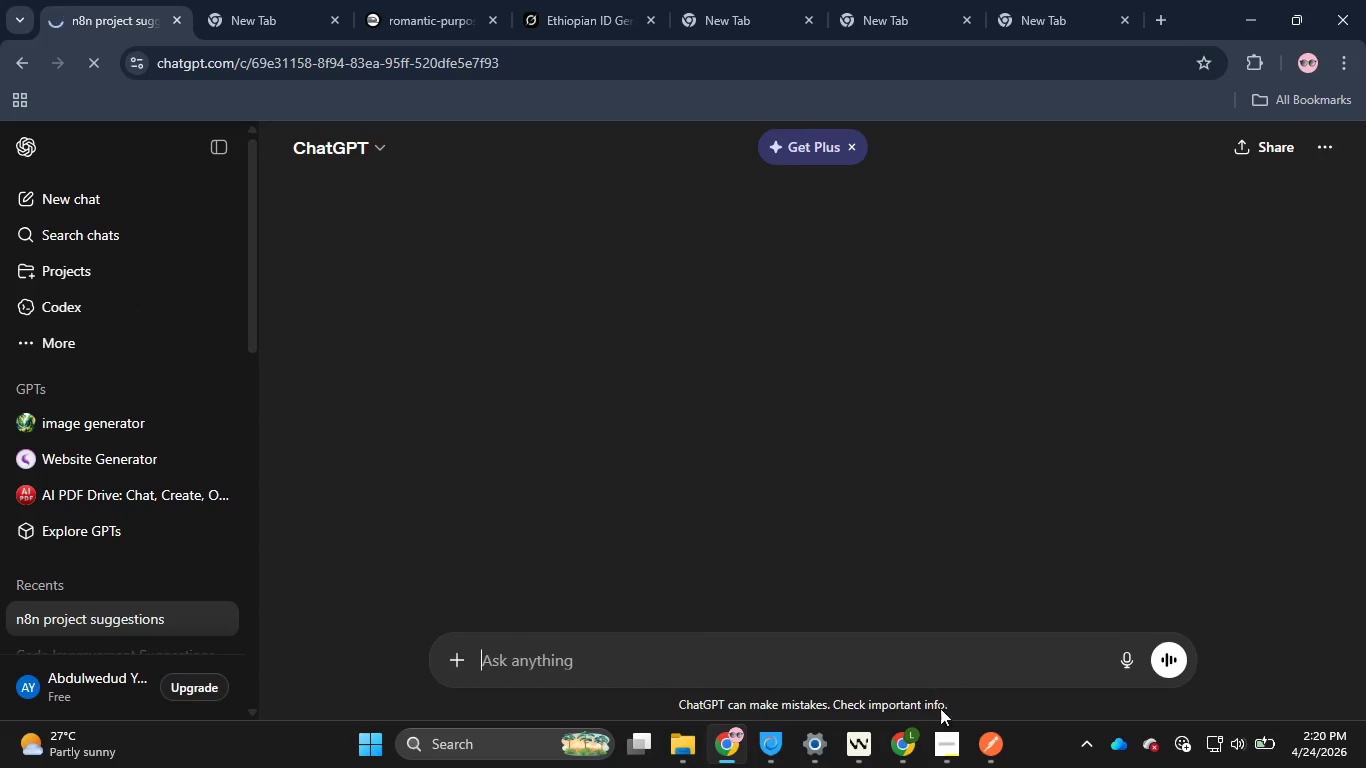 
left_click([949, 739])